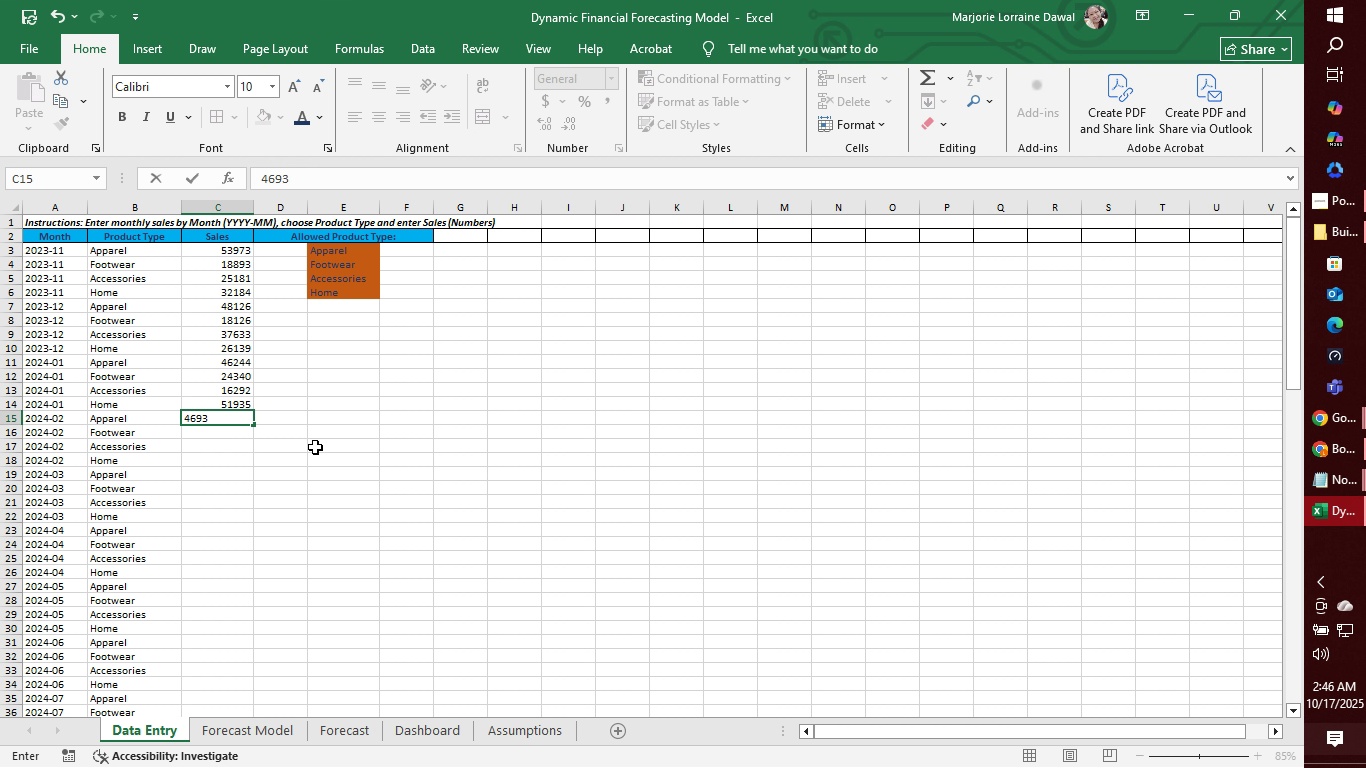 
key(Enter)
 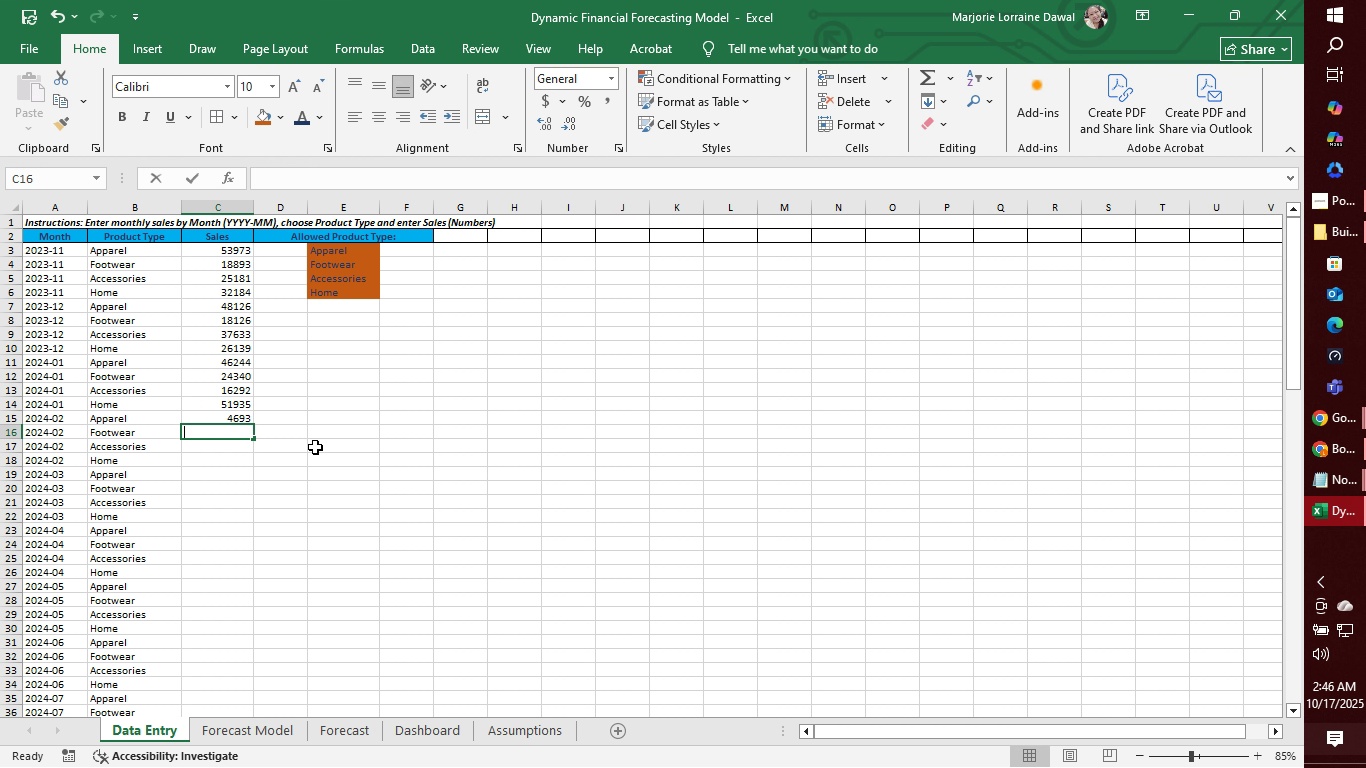 
wait(6.76)
 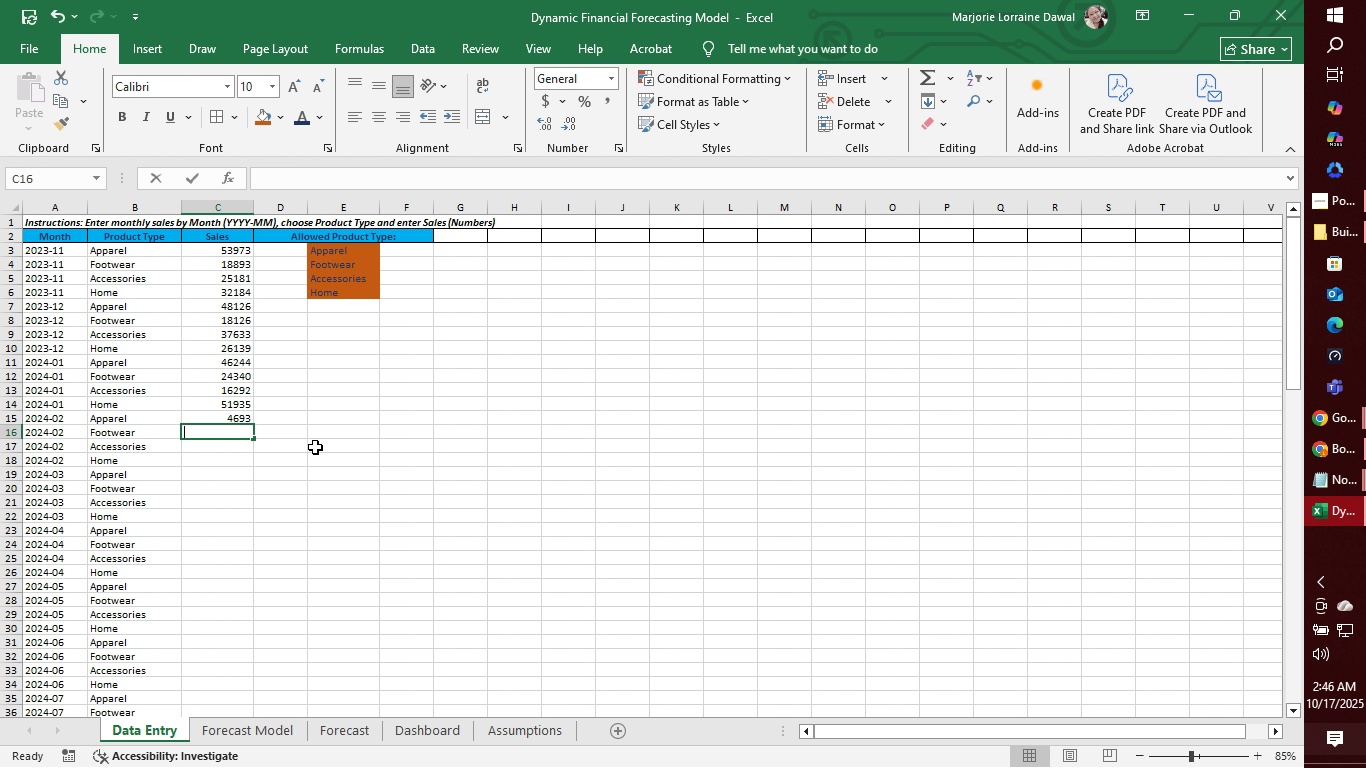 
type(6200)
 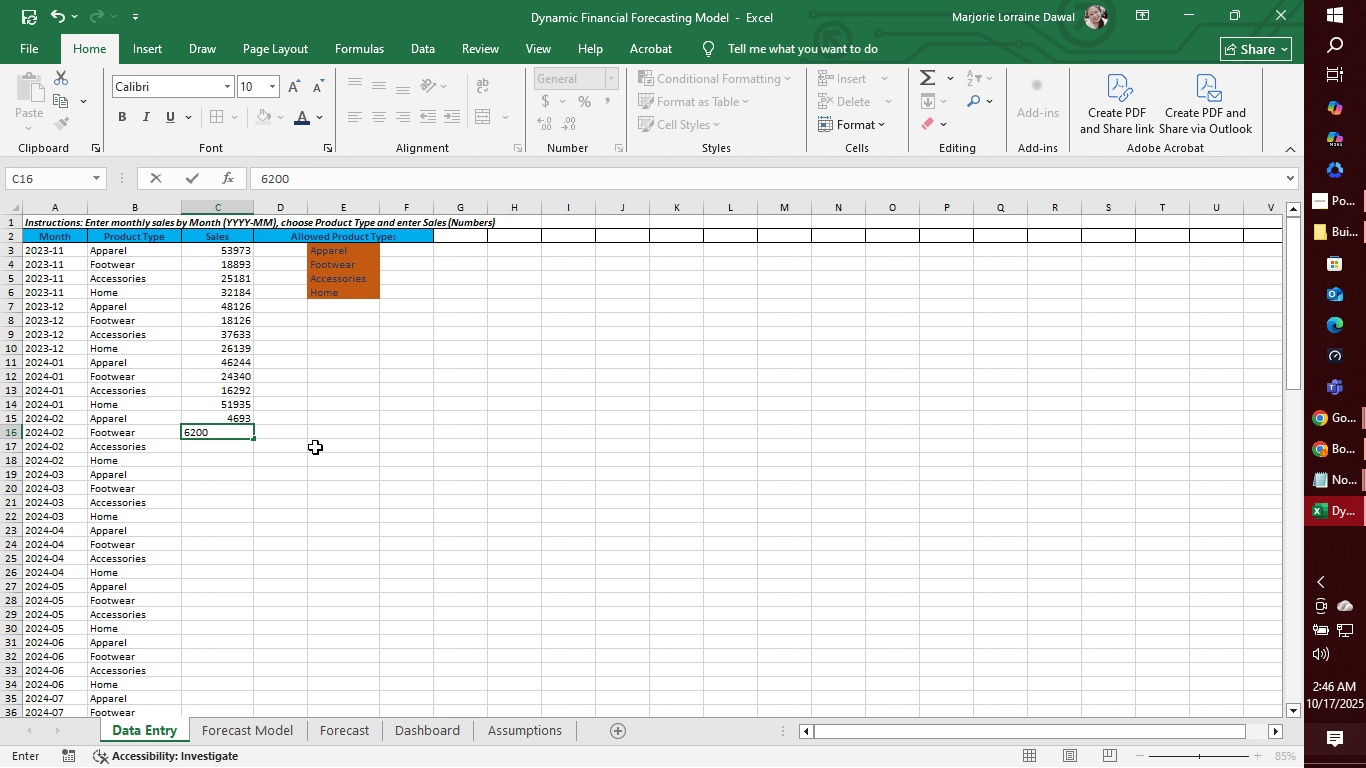 
key(Enter)
 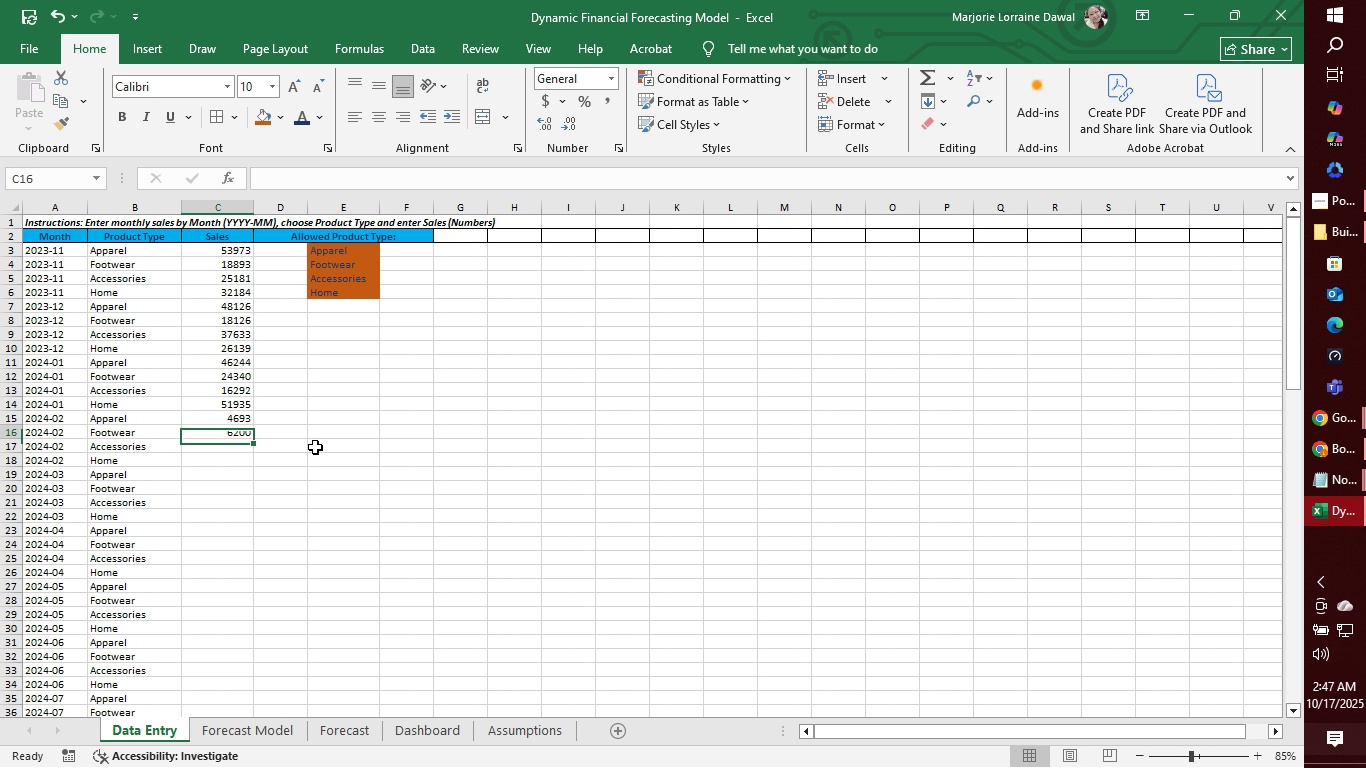 
wait(41.0)
 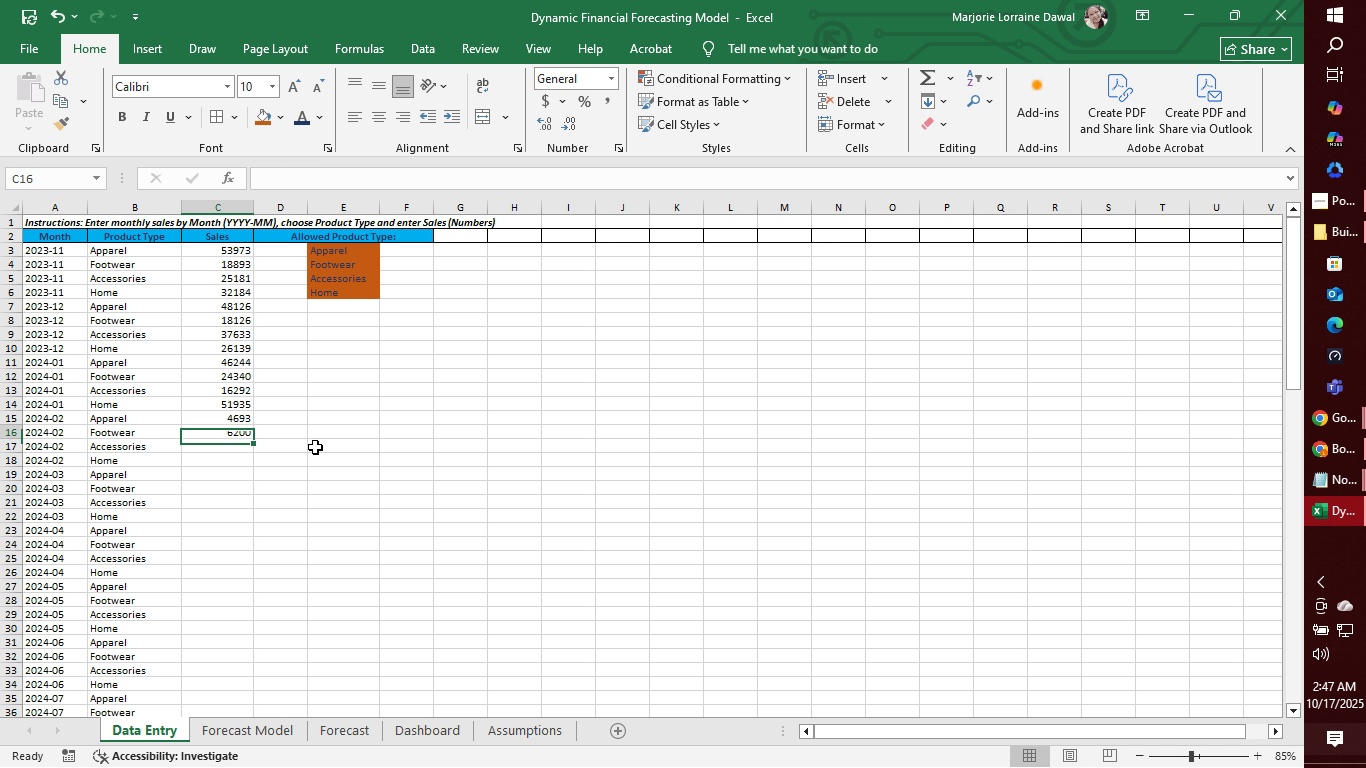 
key(ArrowUp)
 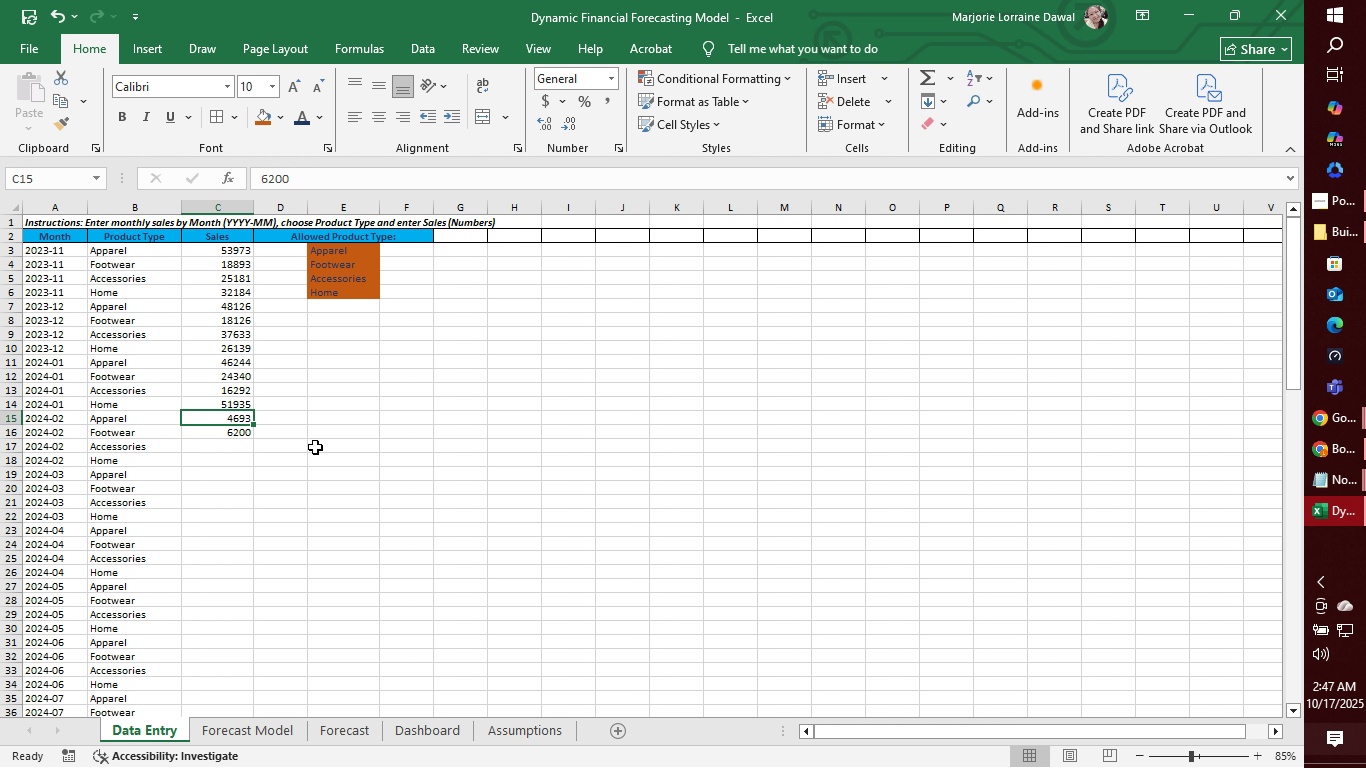 
key(ArrowUp)
 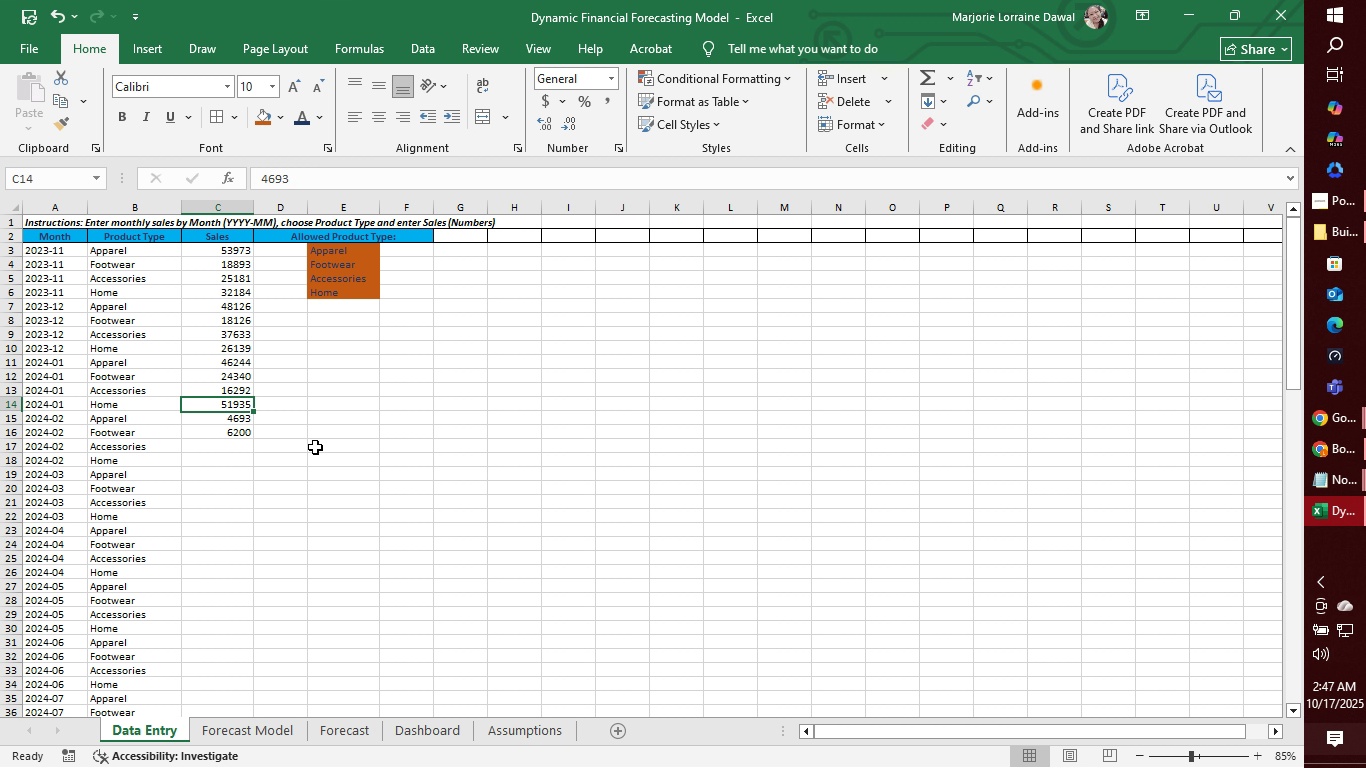 
key(ArrowUp)
 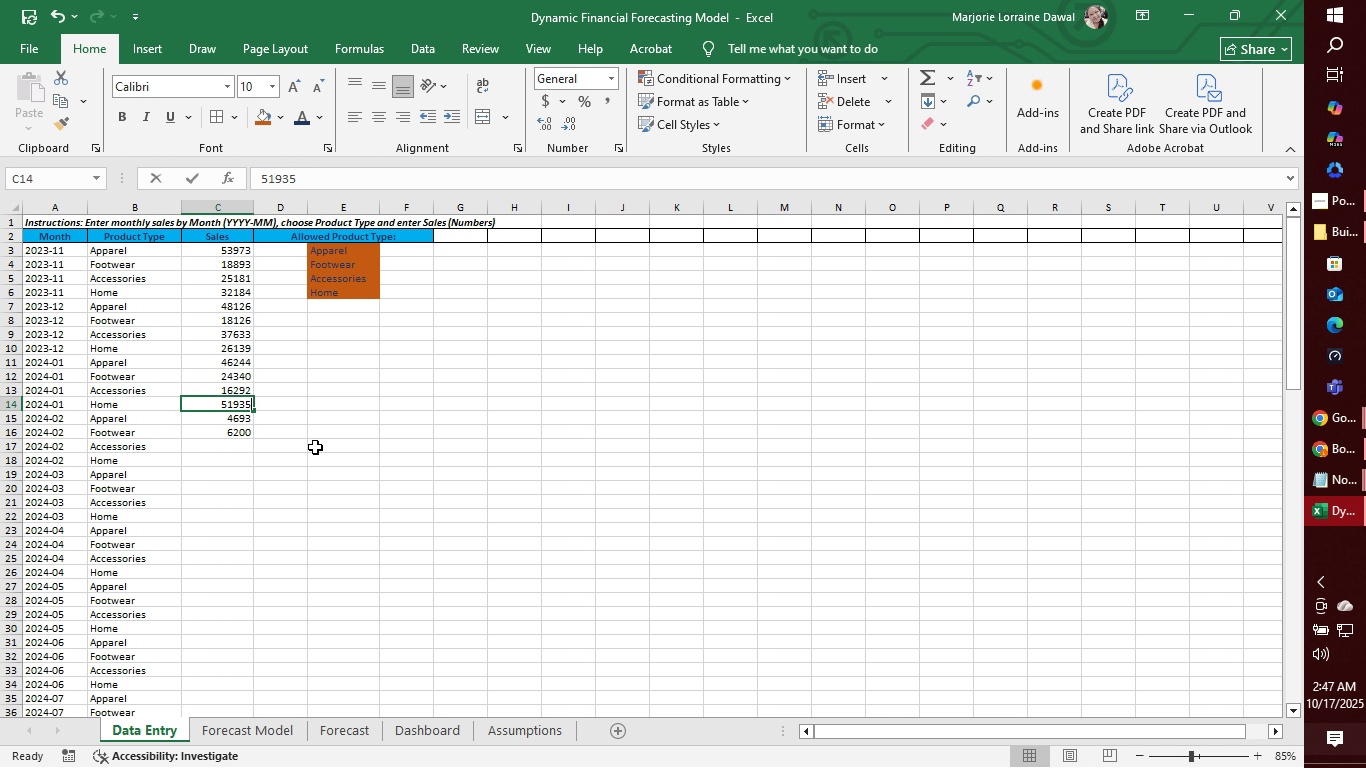 
wait(7.47)
 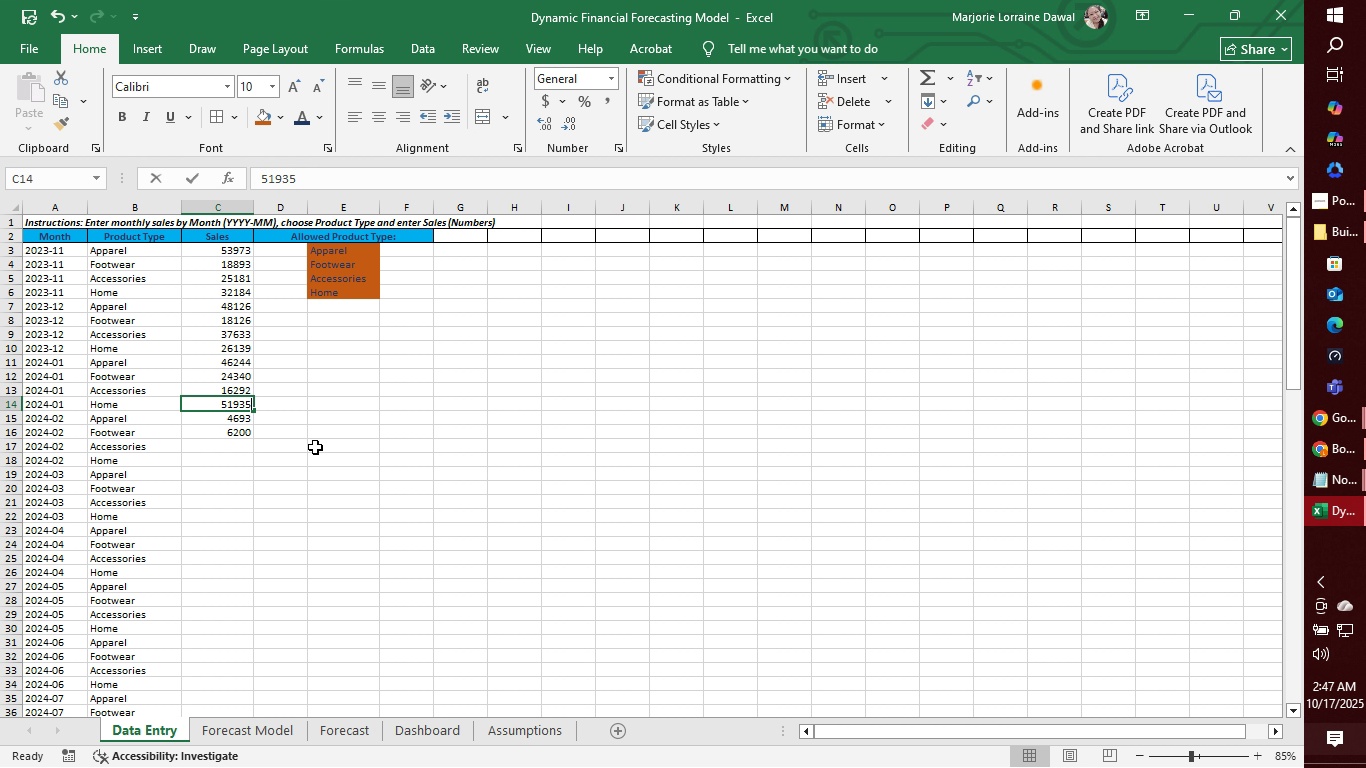 
type(16274)
 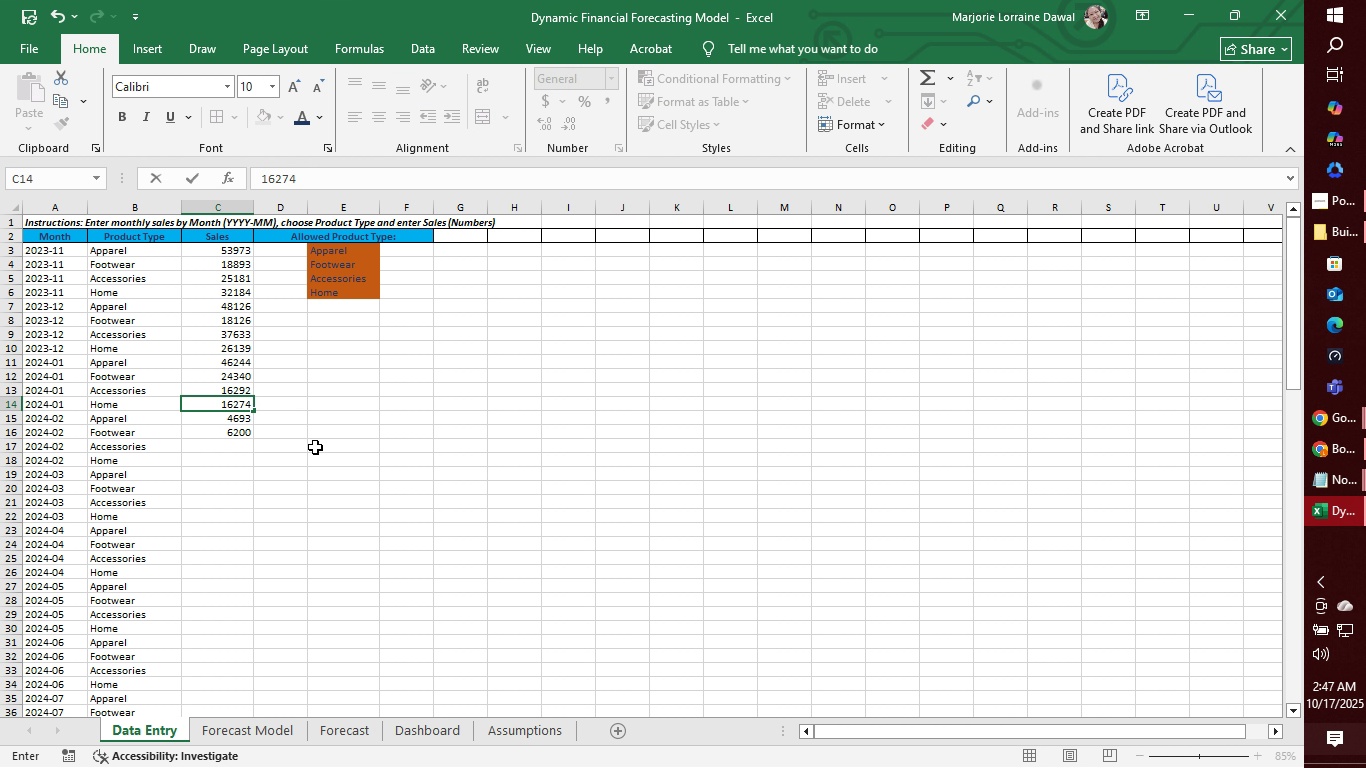 
key(Enter)
 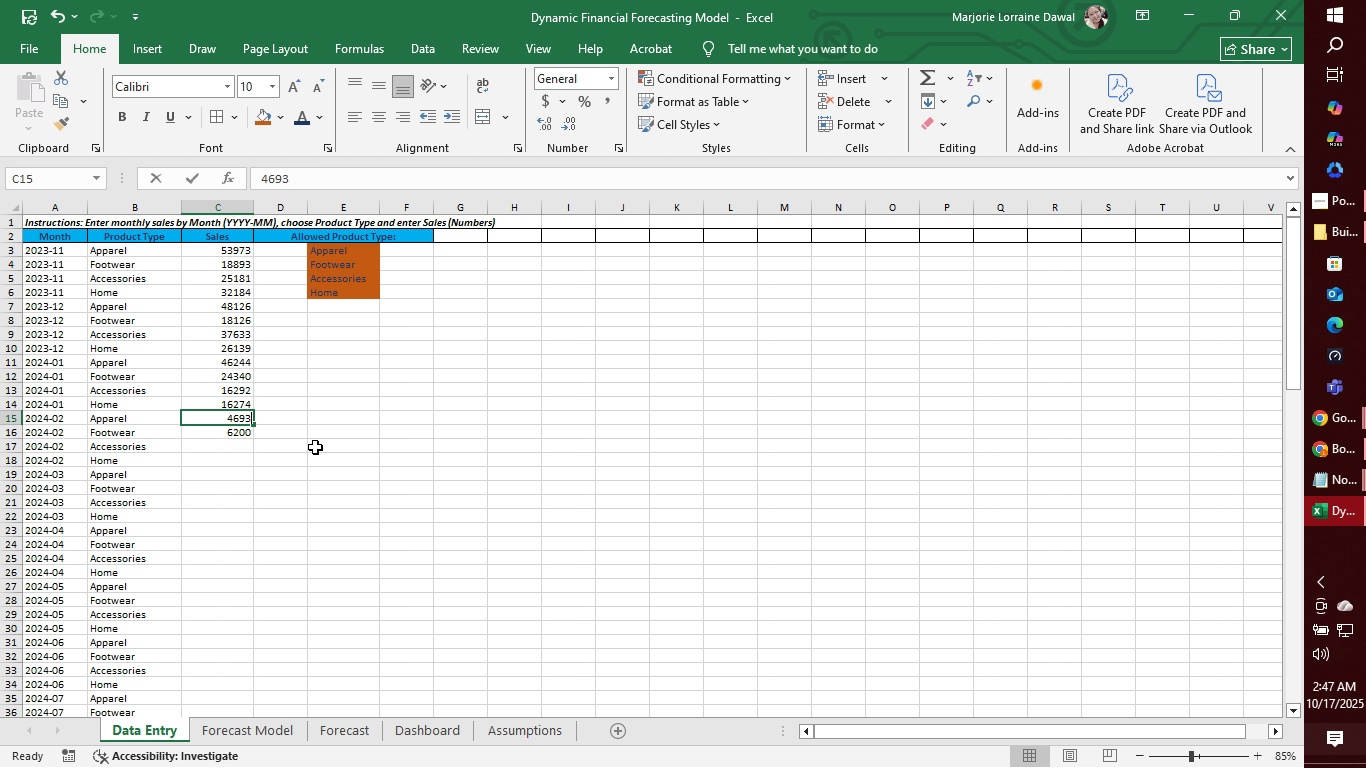 
type(51935)
 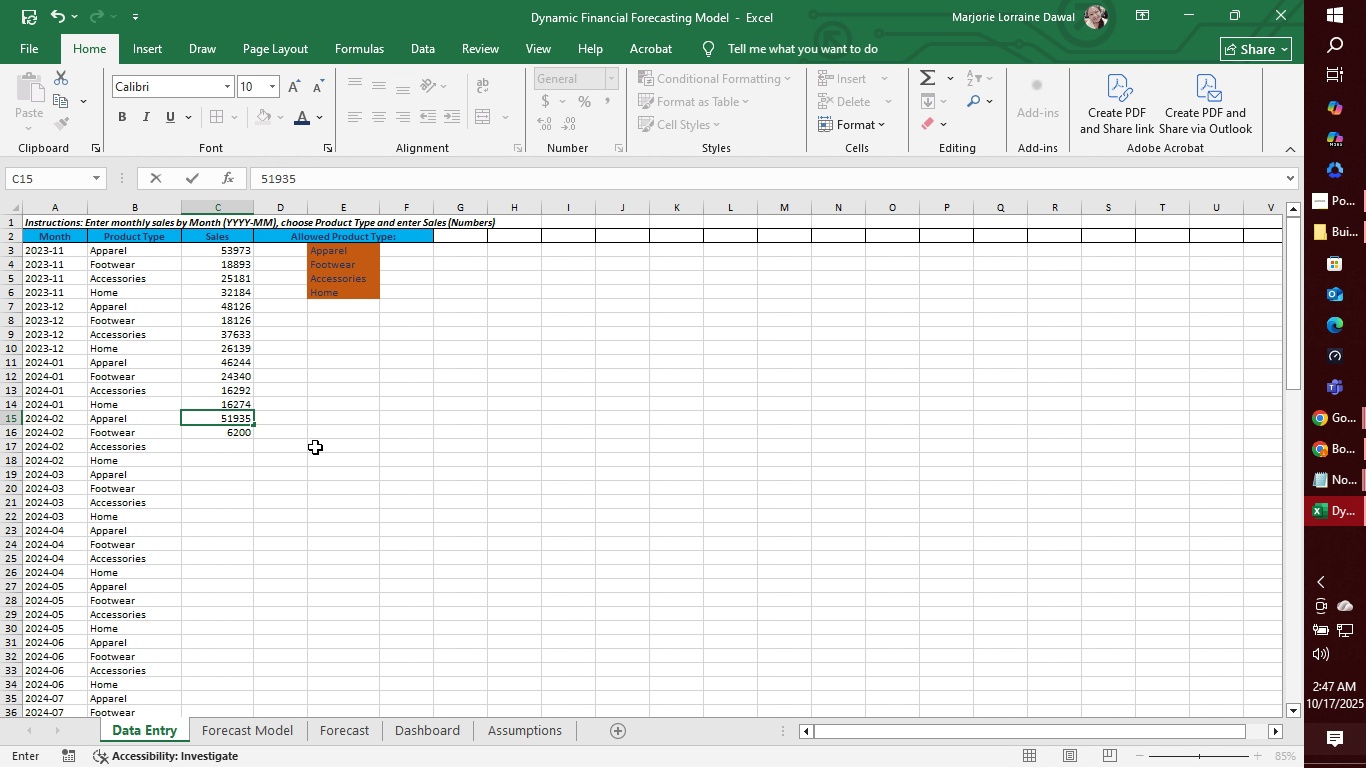 
key(Enter)
 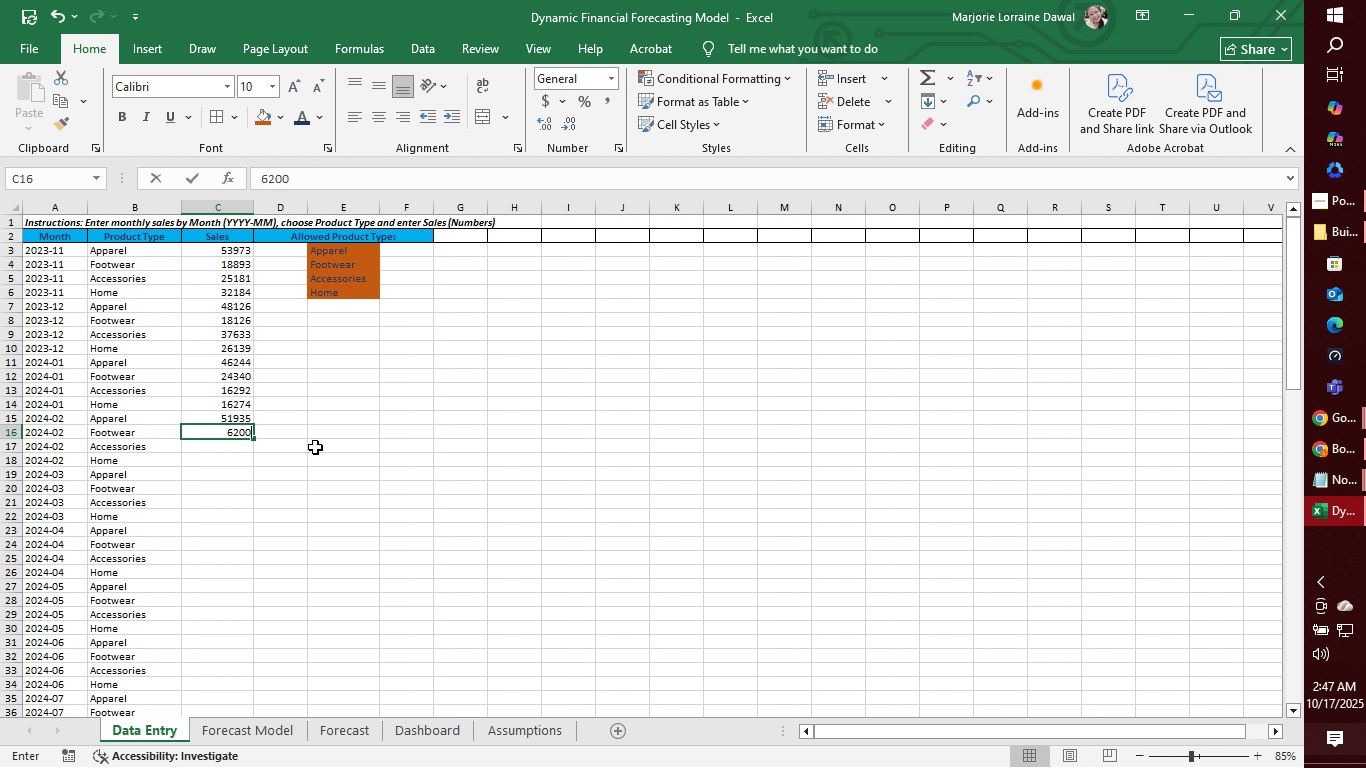 
type(4693)
 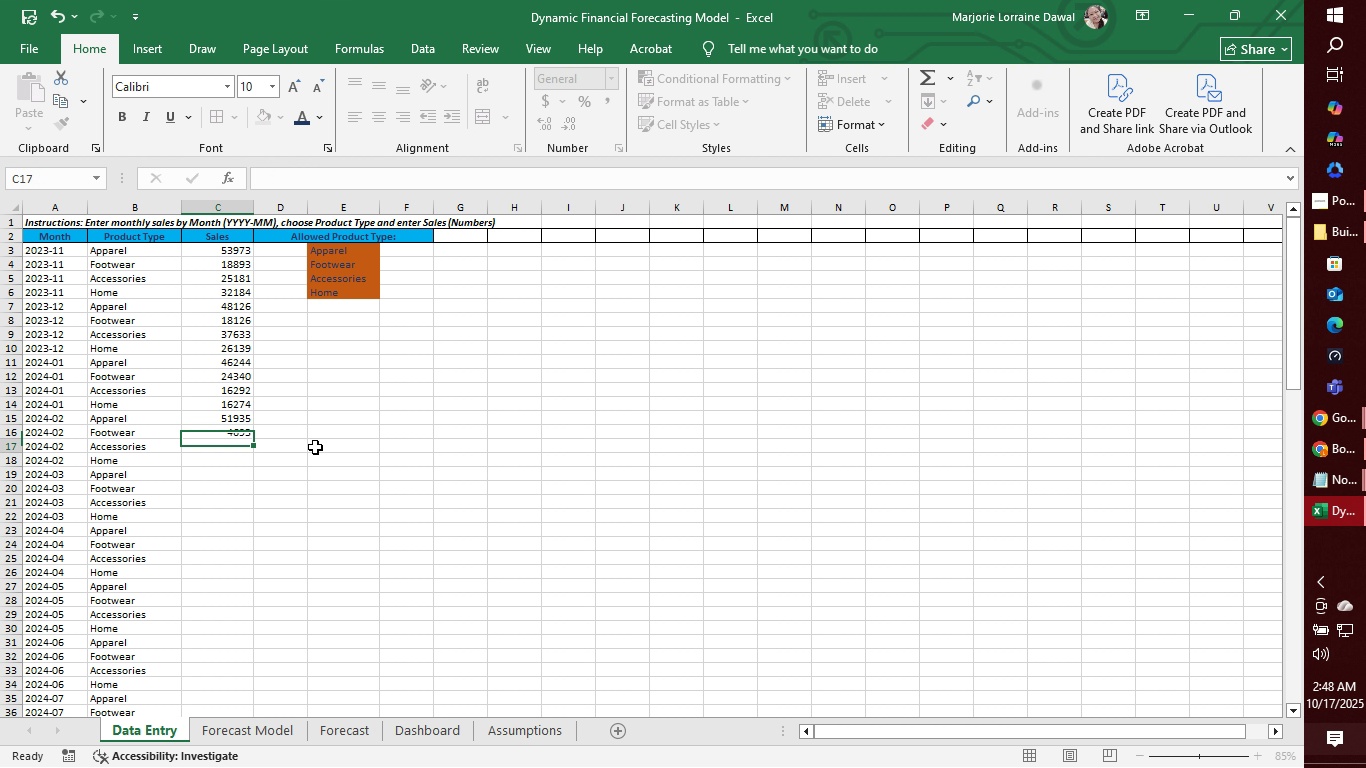 
key(Enter)
 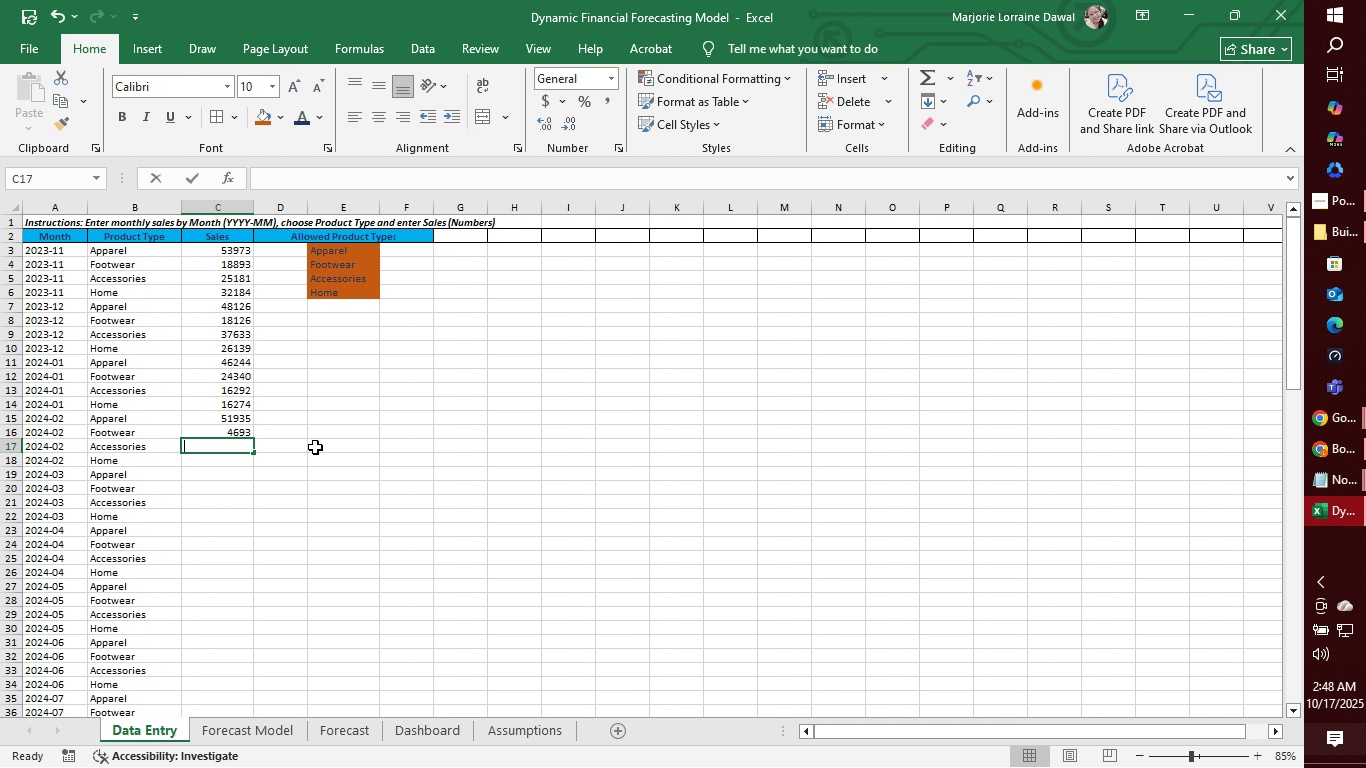 
type(6200)
 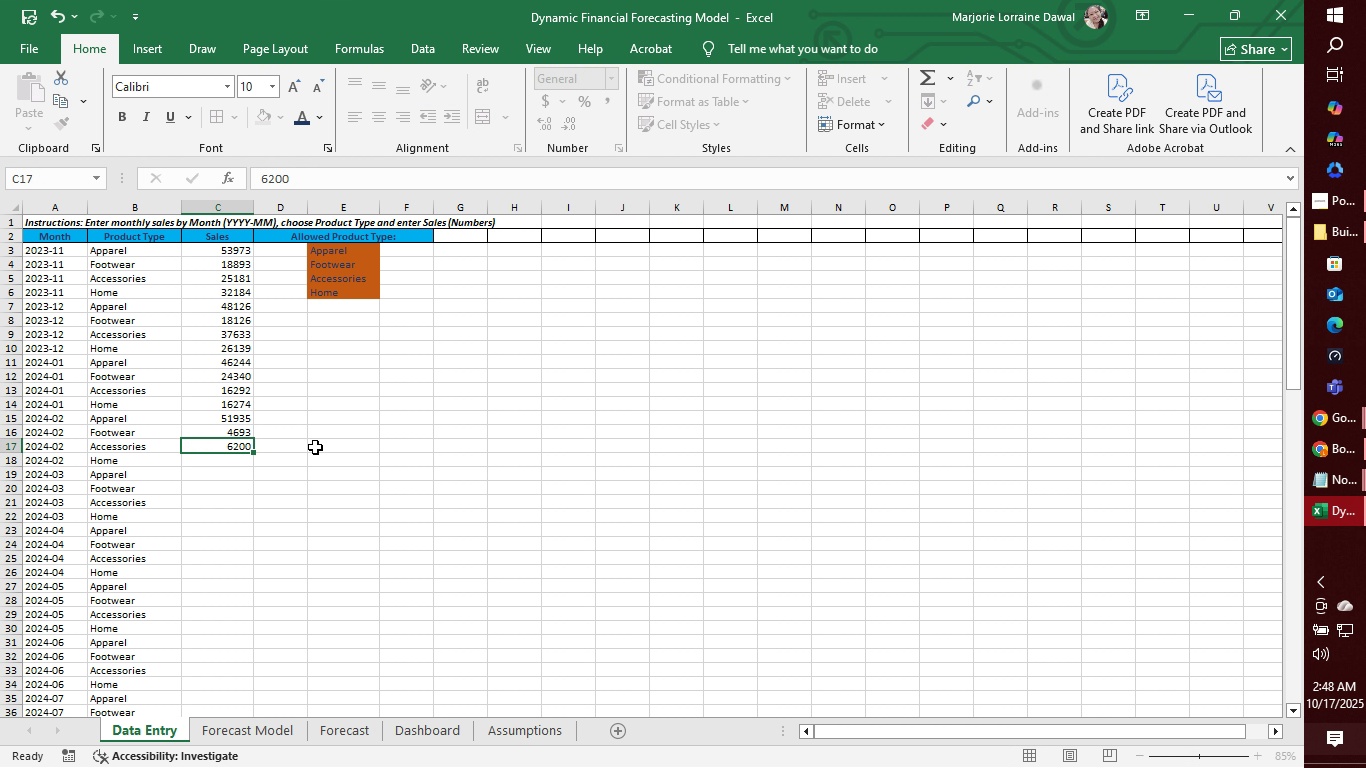 
key(Enter)
 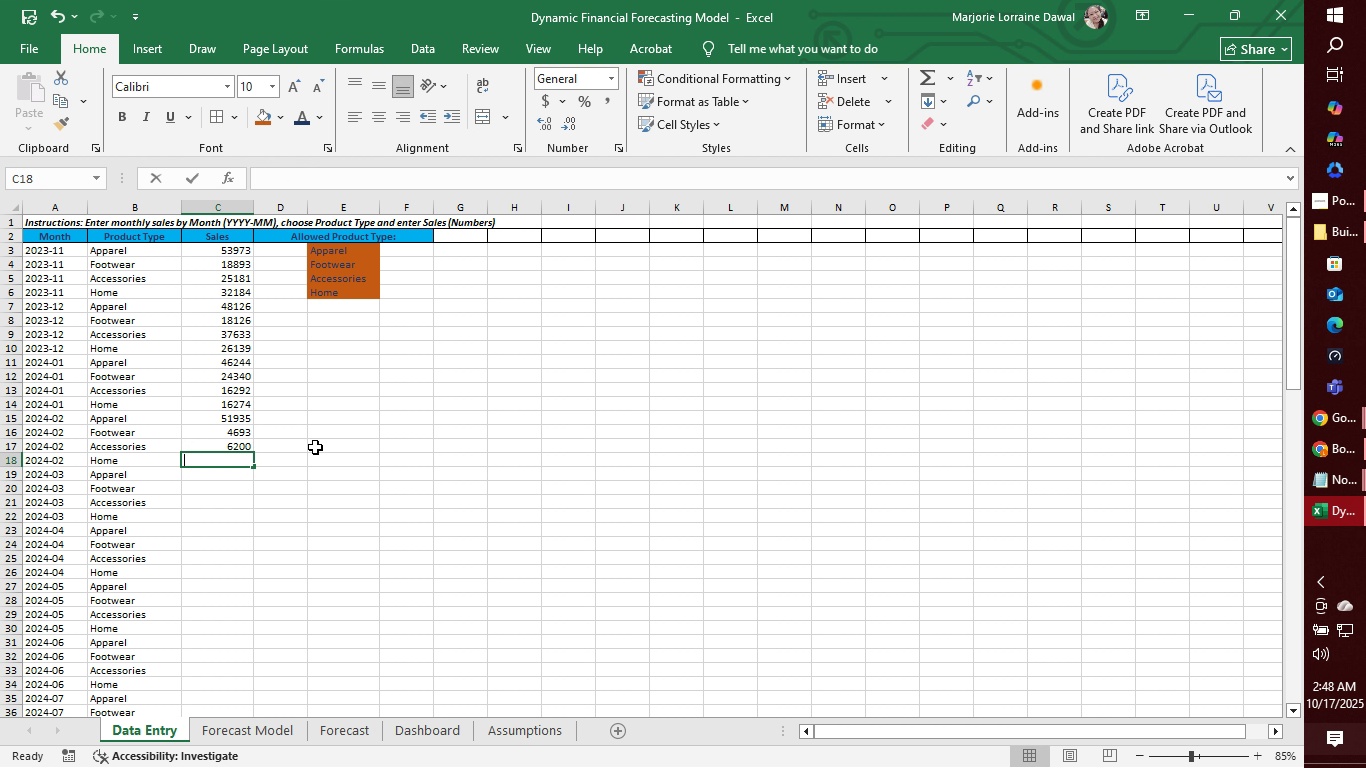 
wait(5.18)
 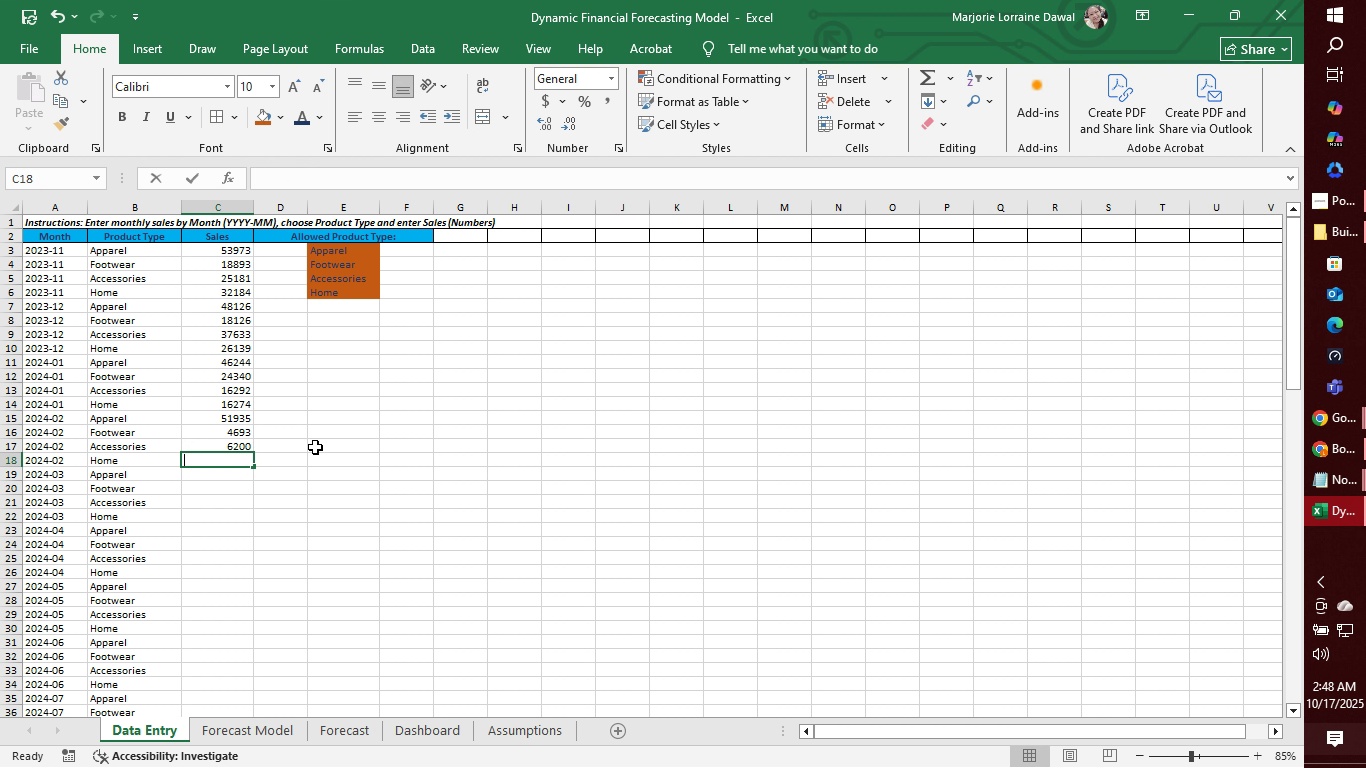 
type(15501)
 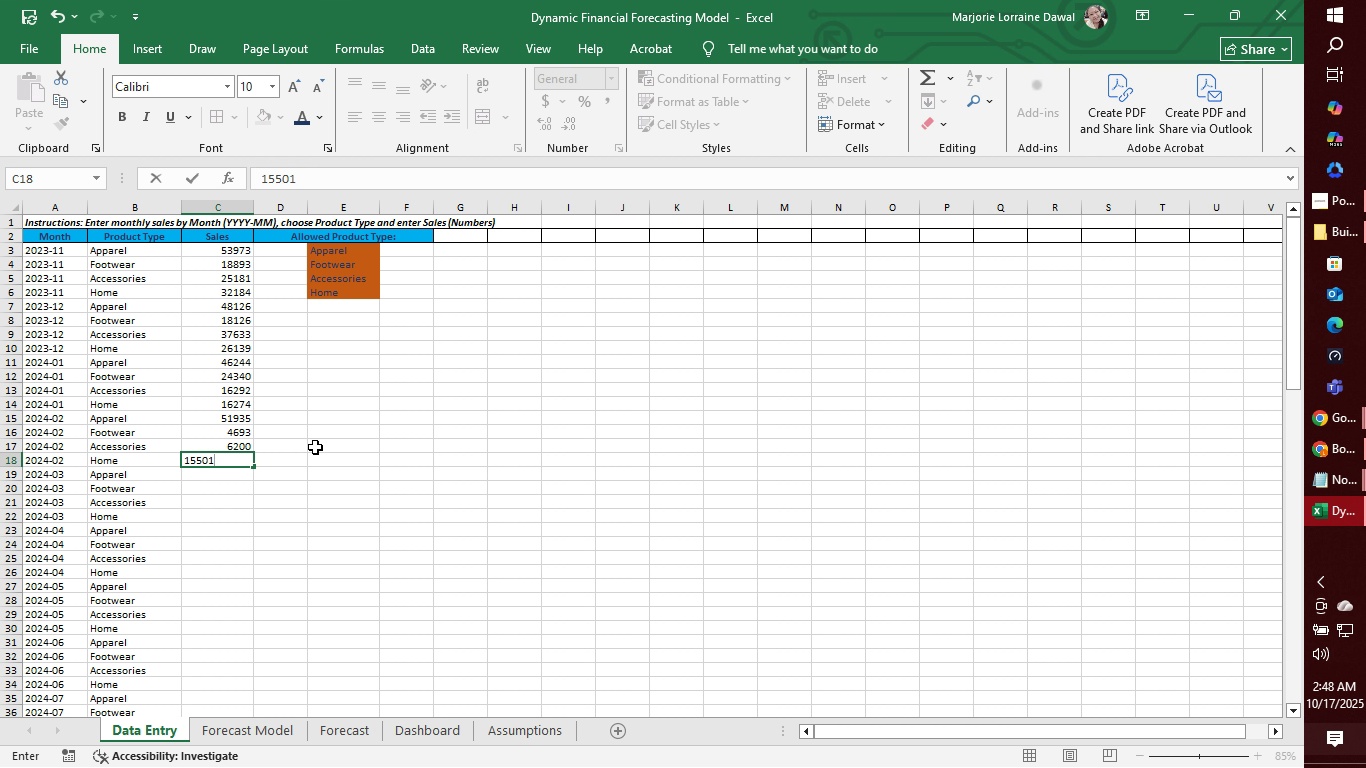 
key(Enter)
 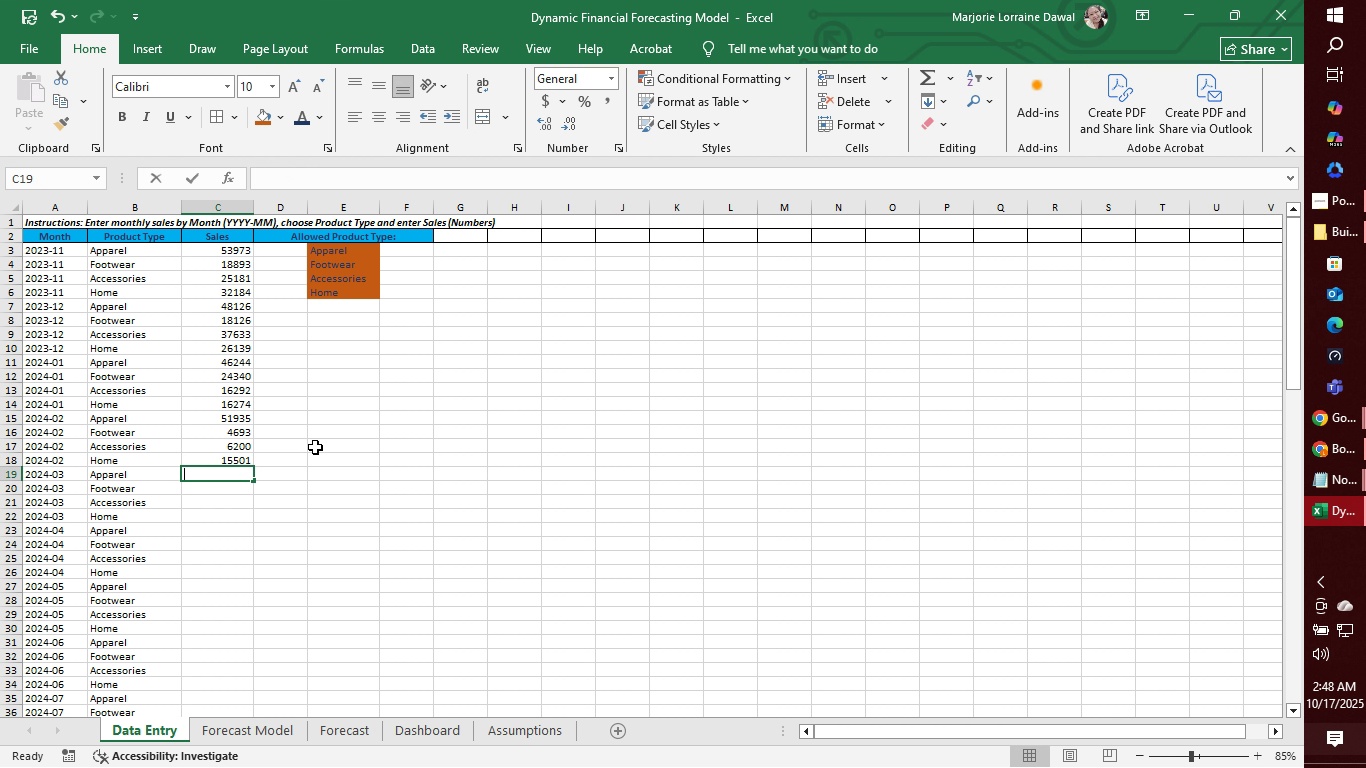 
wait(8.83)
 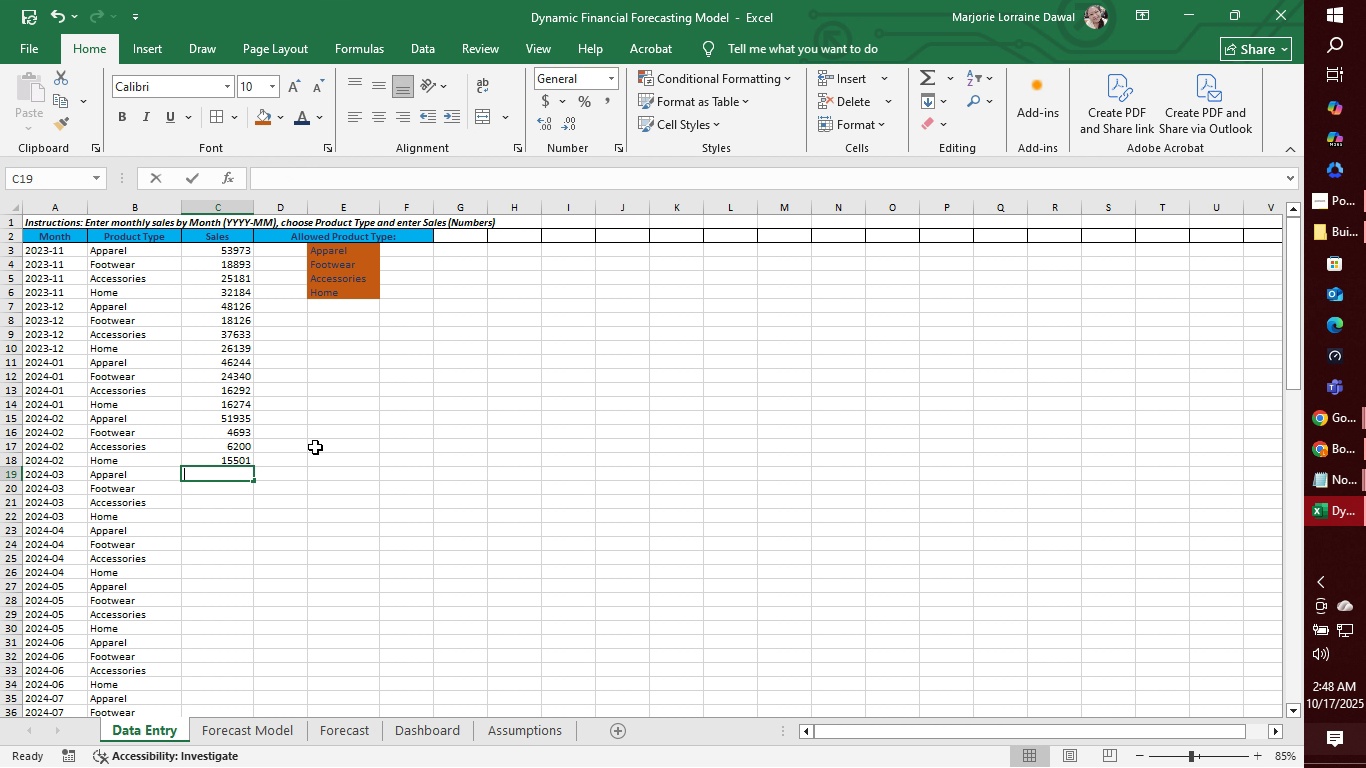 
type(41897)
 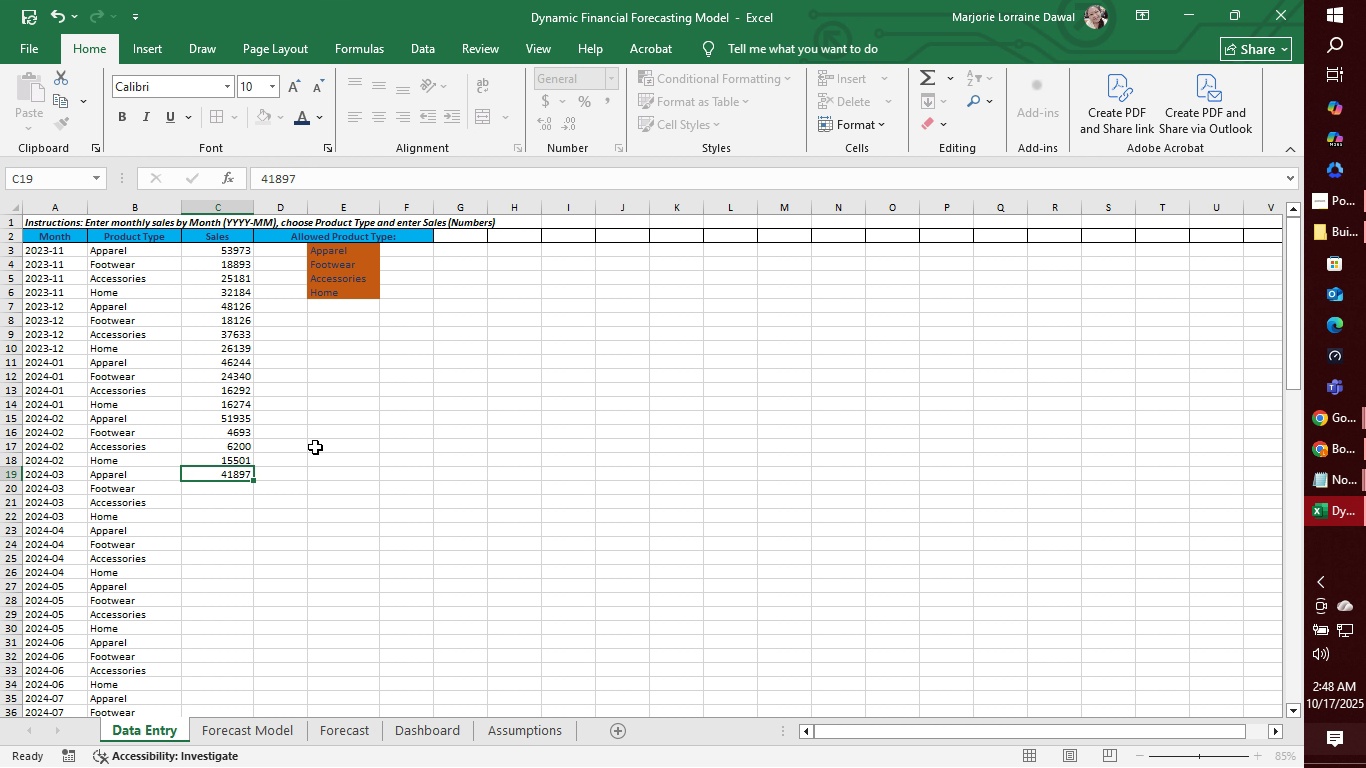 
key(Enter)
 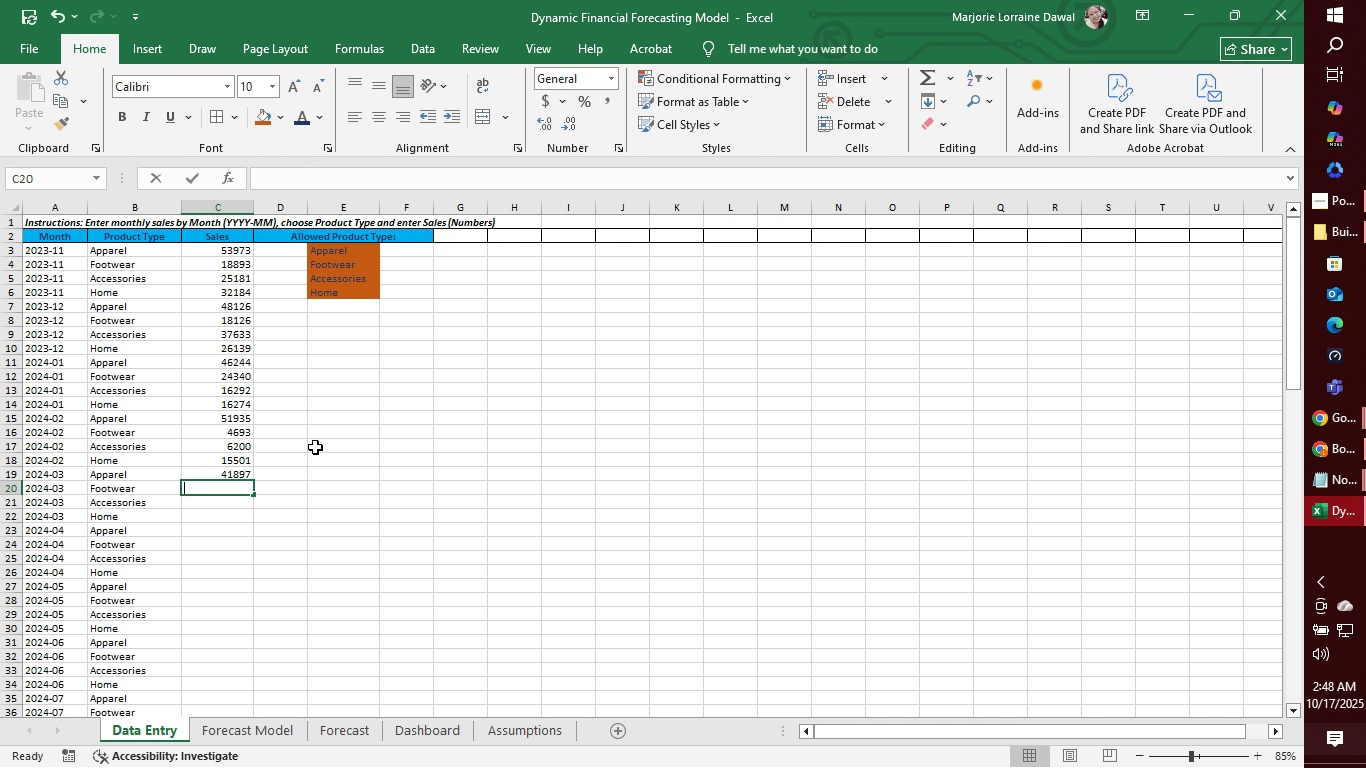 
wait(6.95)
 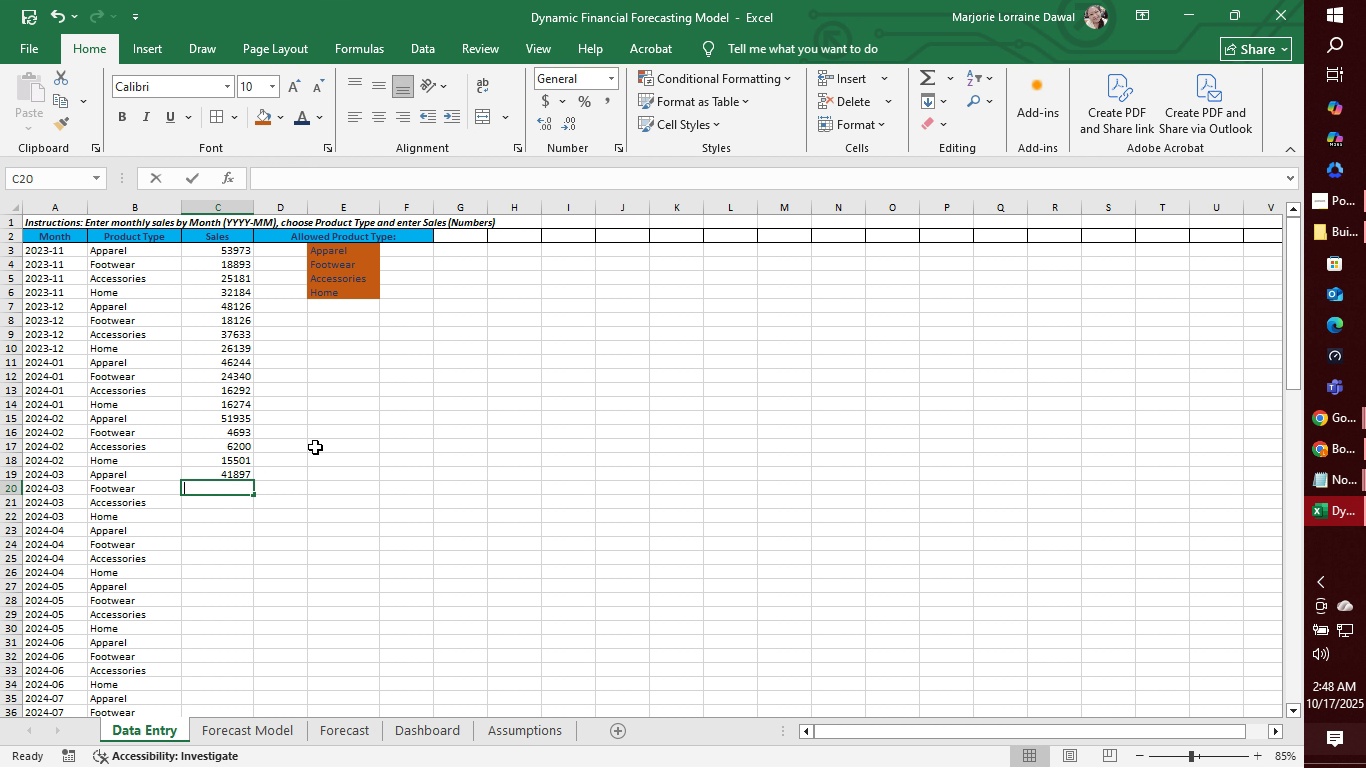 
type(22513)
 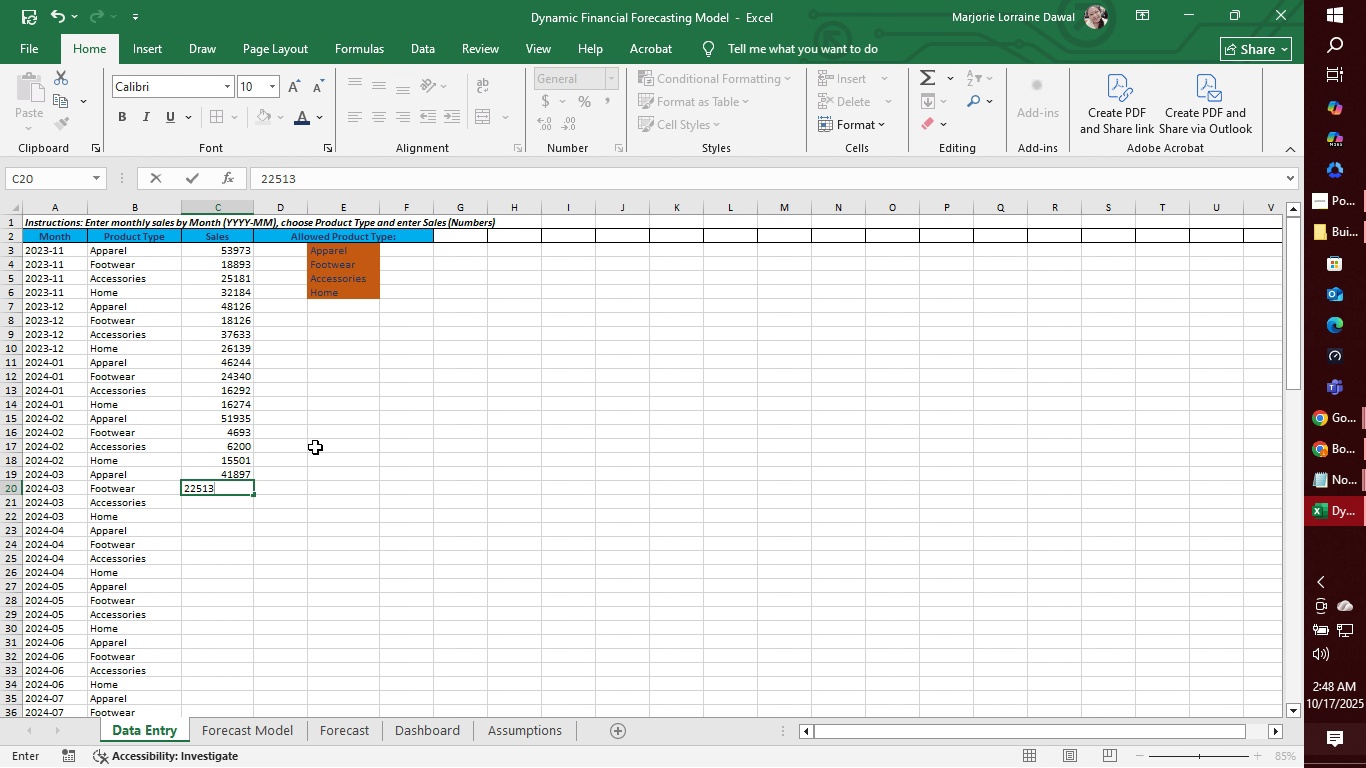 
key(Enter)
 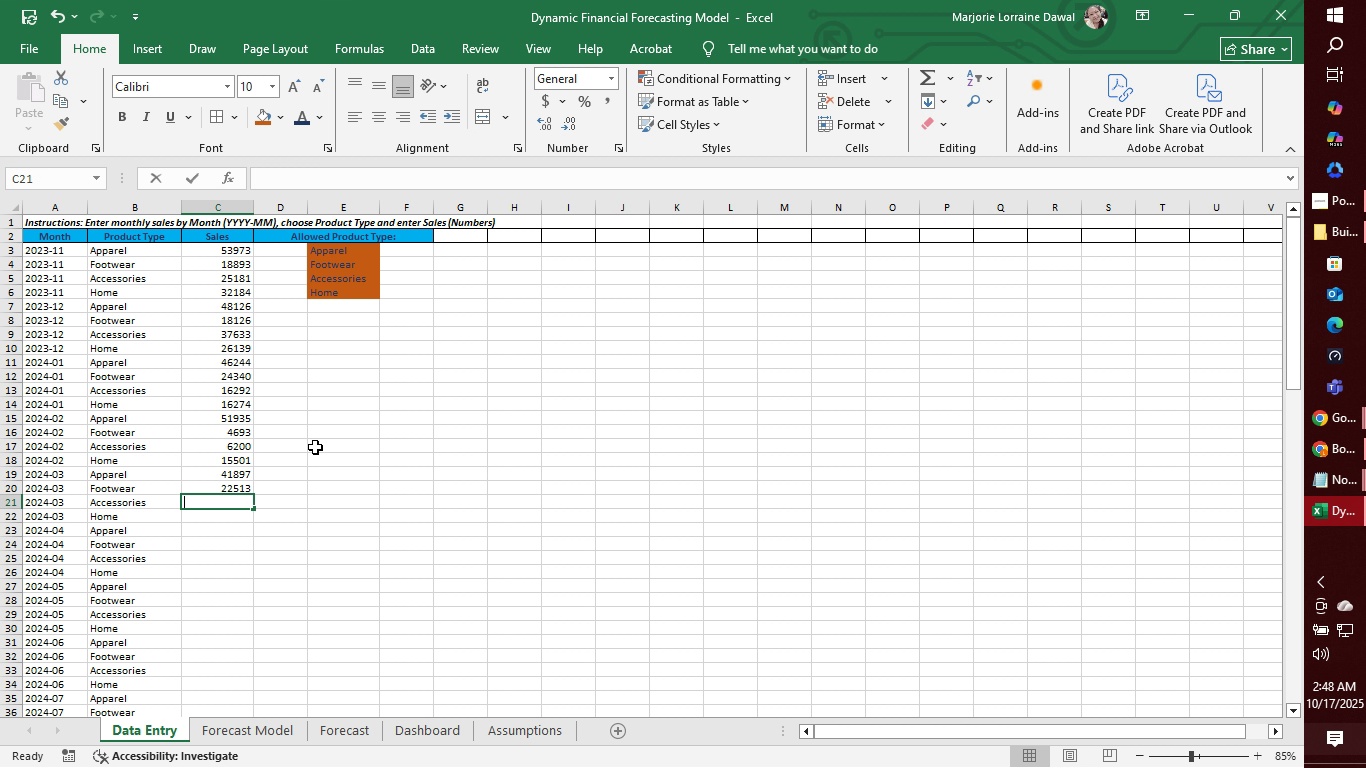 
wait(21.3)
 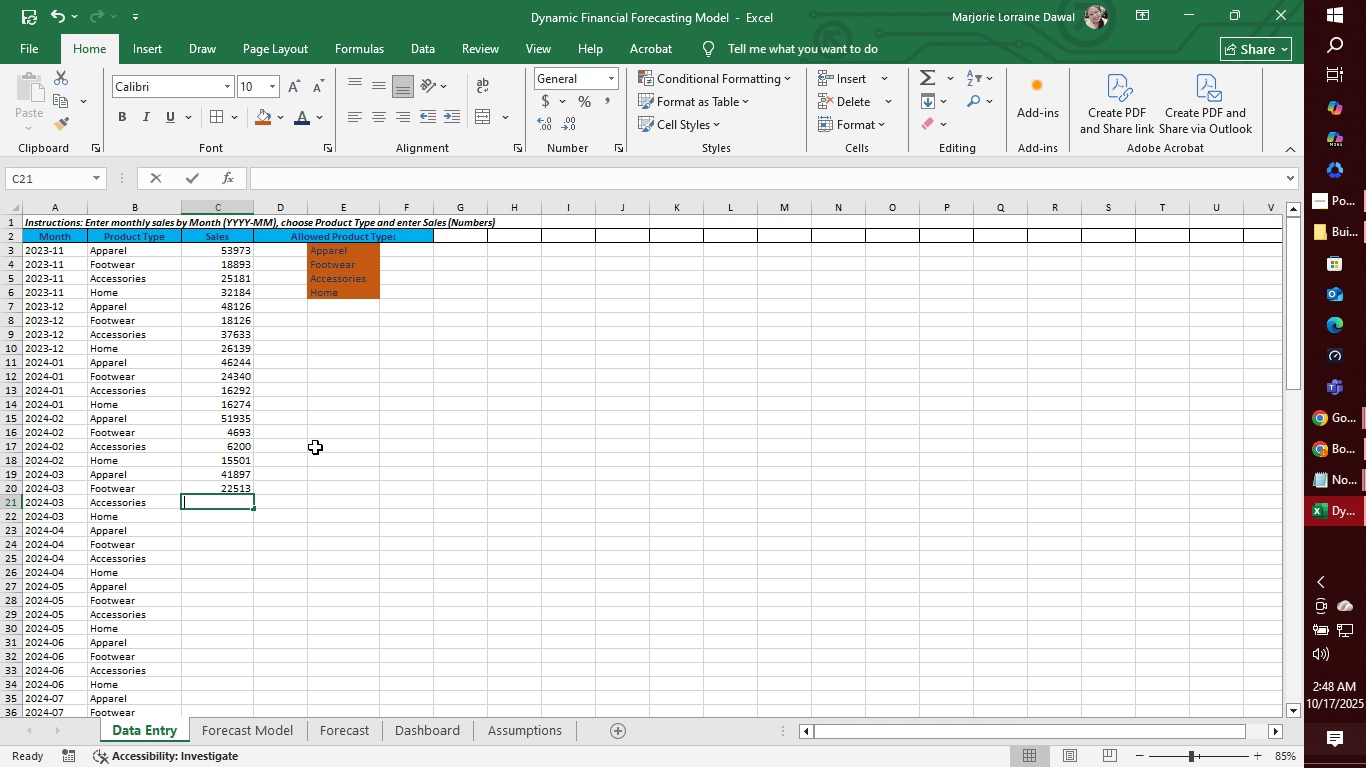 
type(12735)
 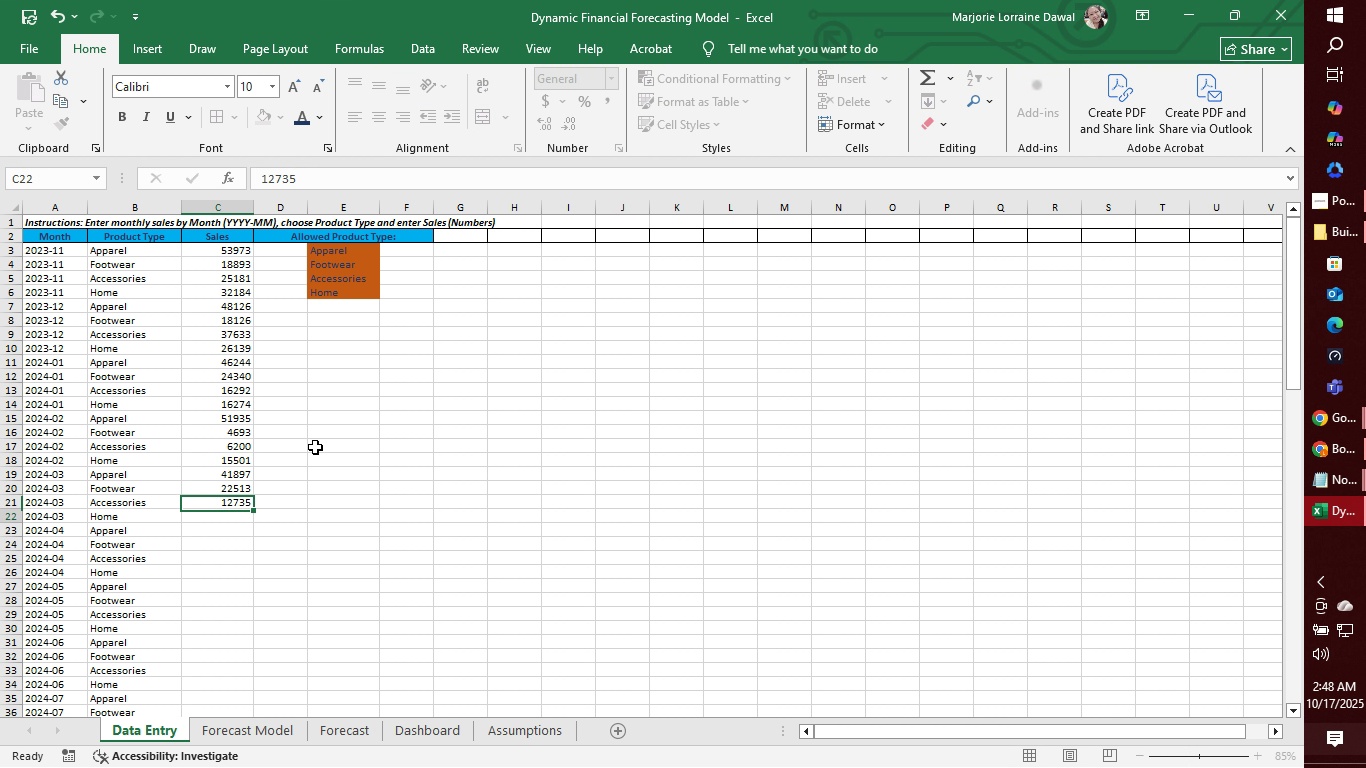 
key(Enter)
 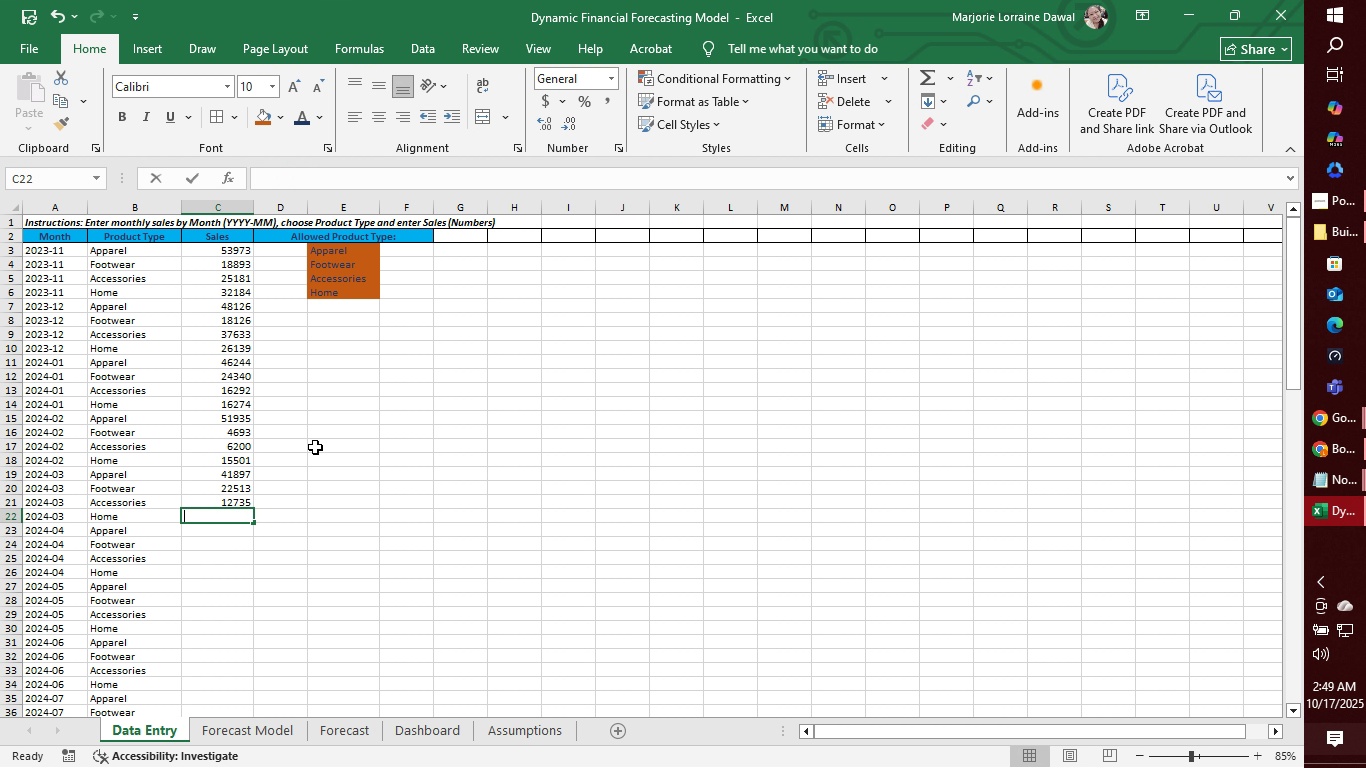 
wait(6.58)
 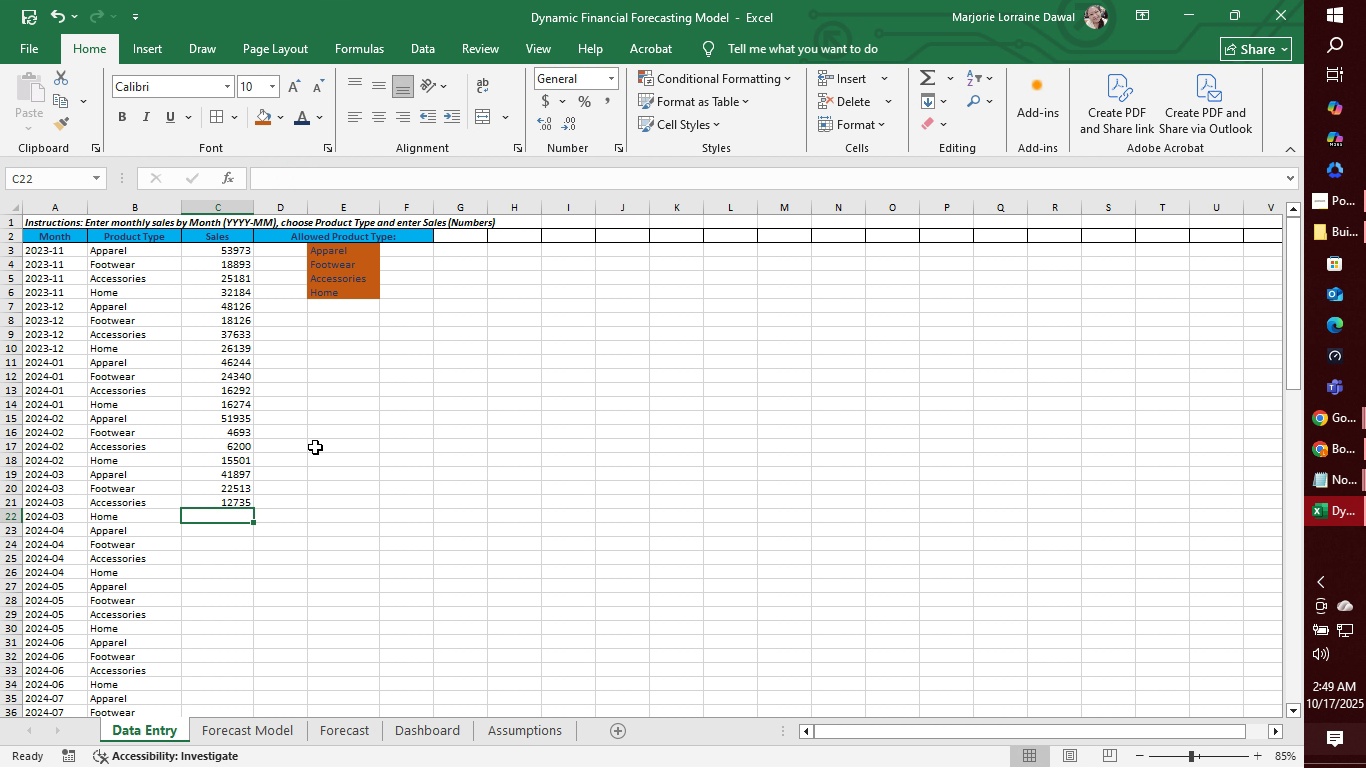 
type(8701)
 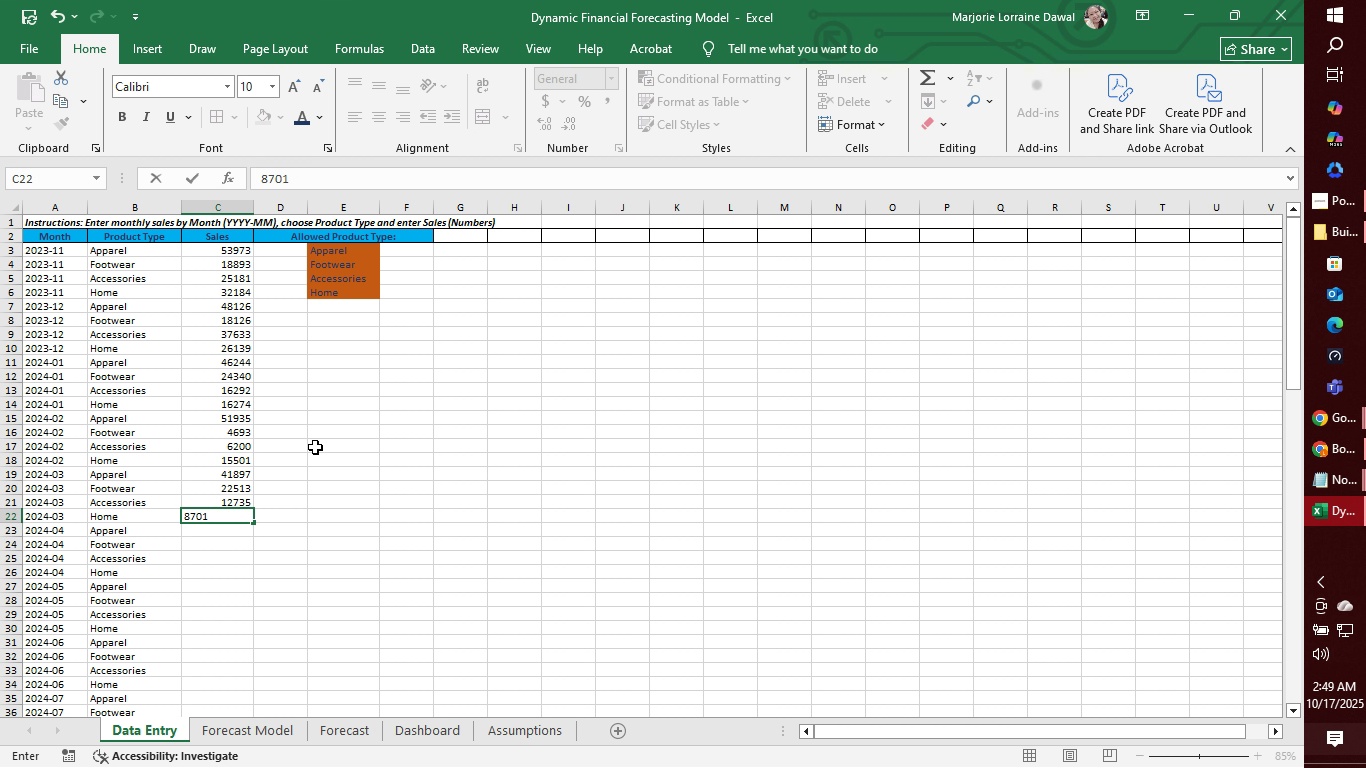 
key(Enter)
 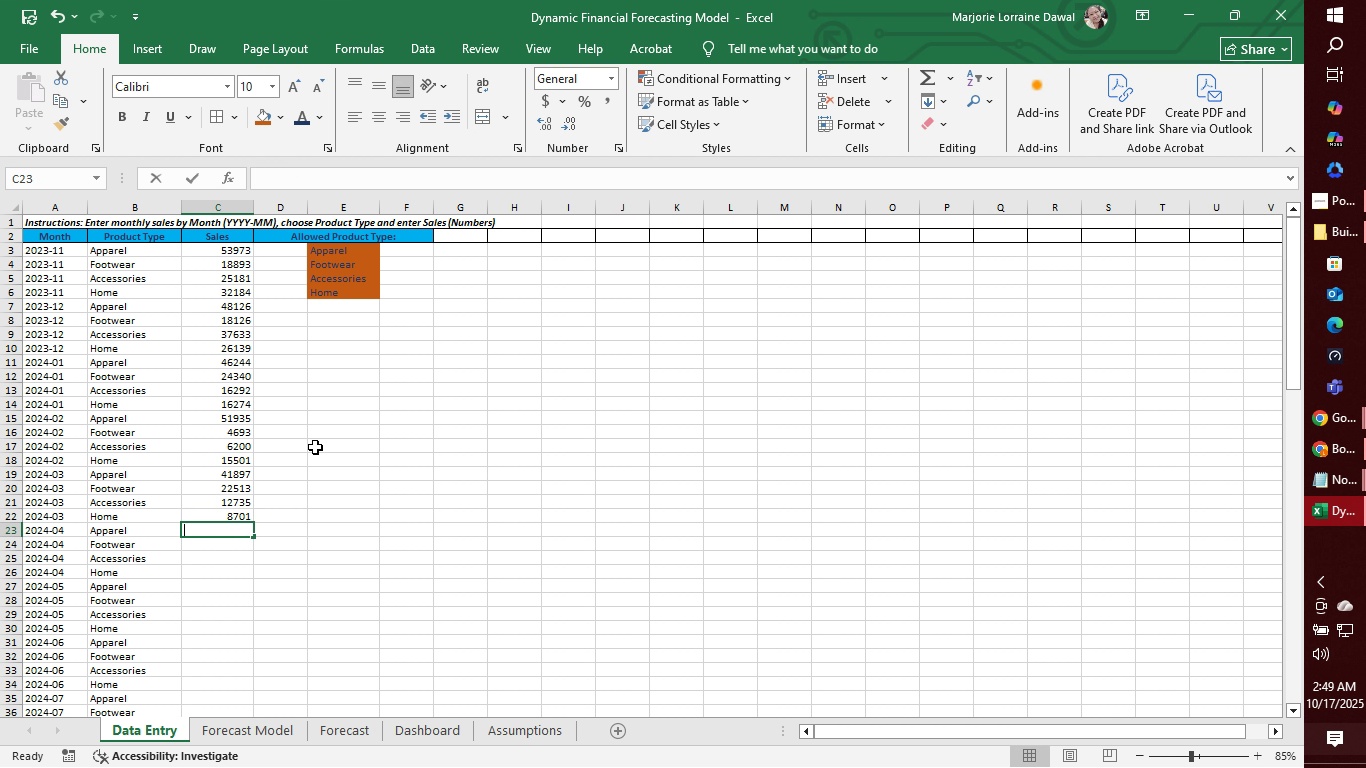 
wait(6.75)
 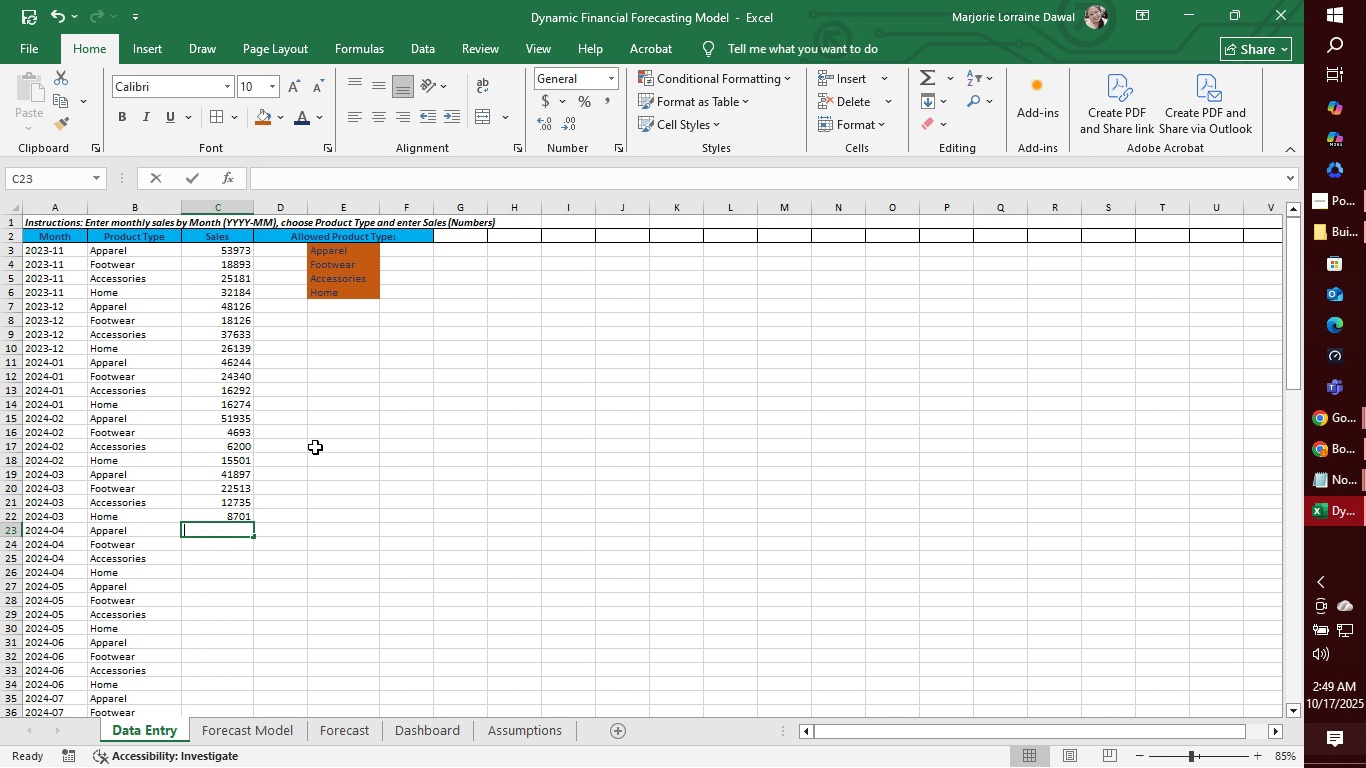 
type(61725)
 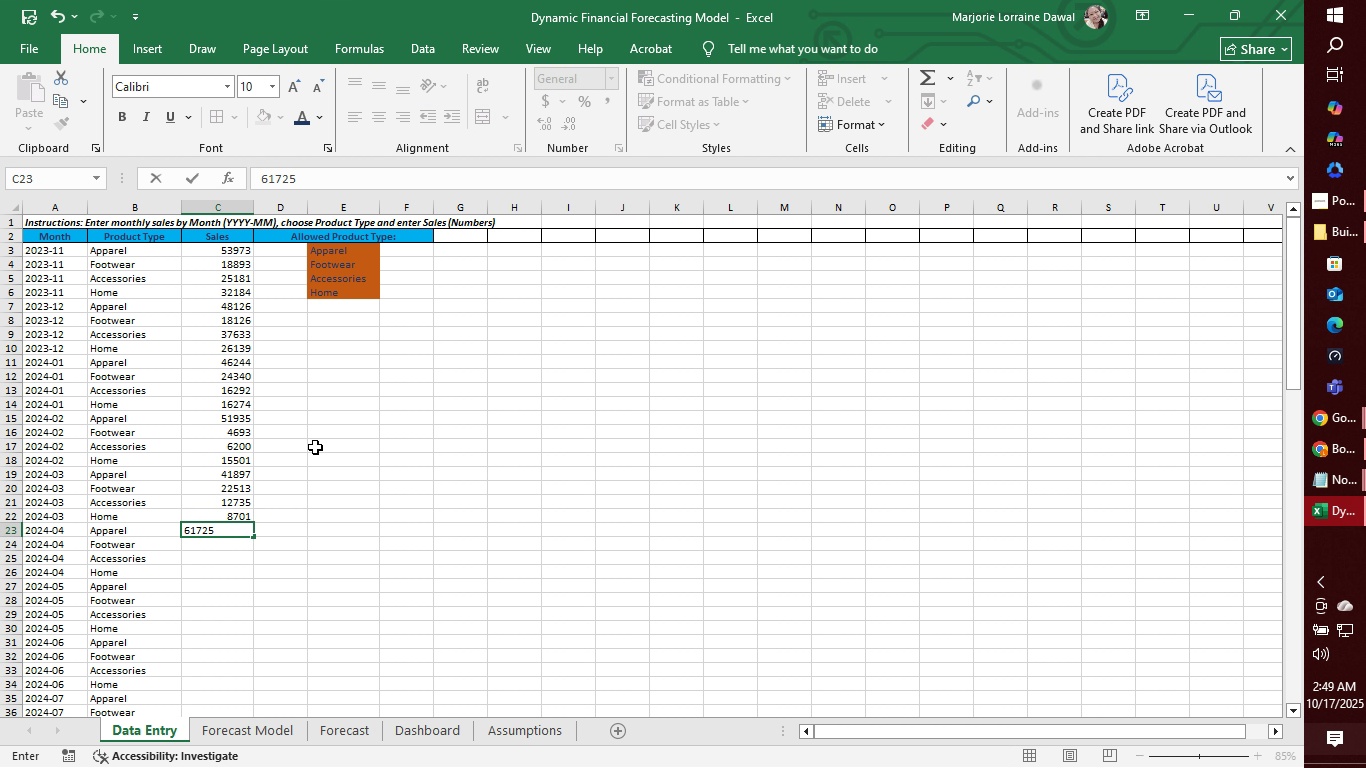 
key(Enter)
 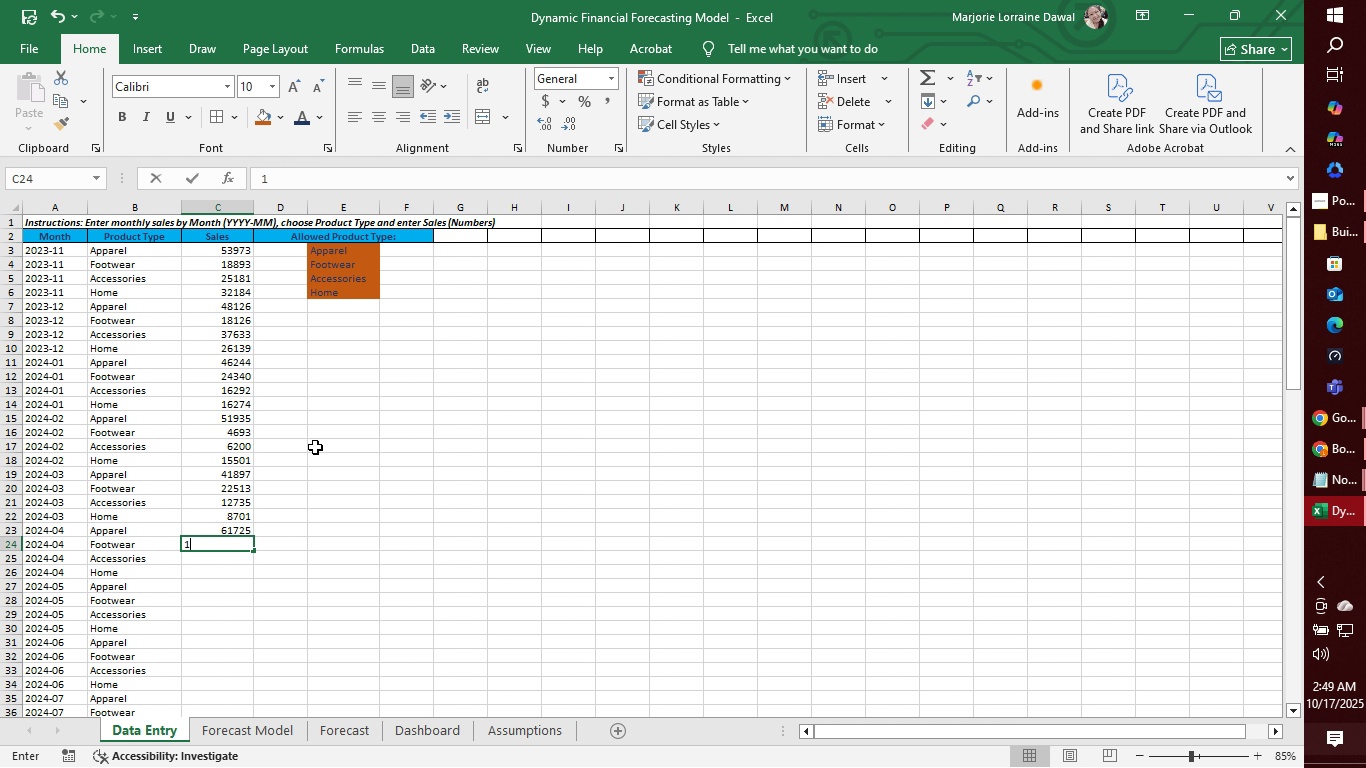 
wait(5.68)
 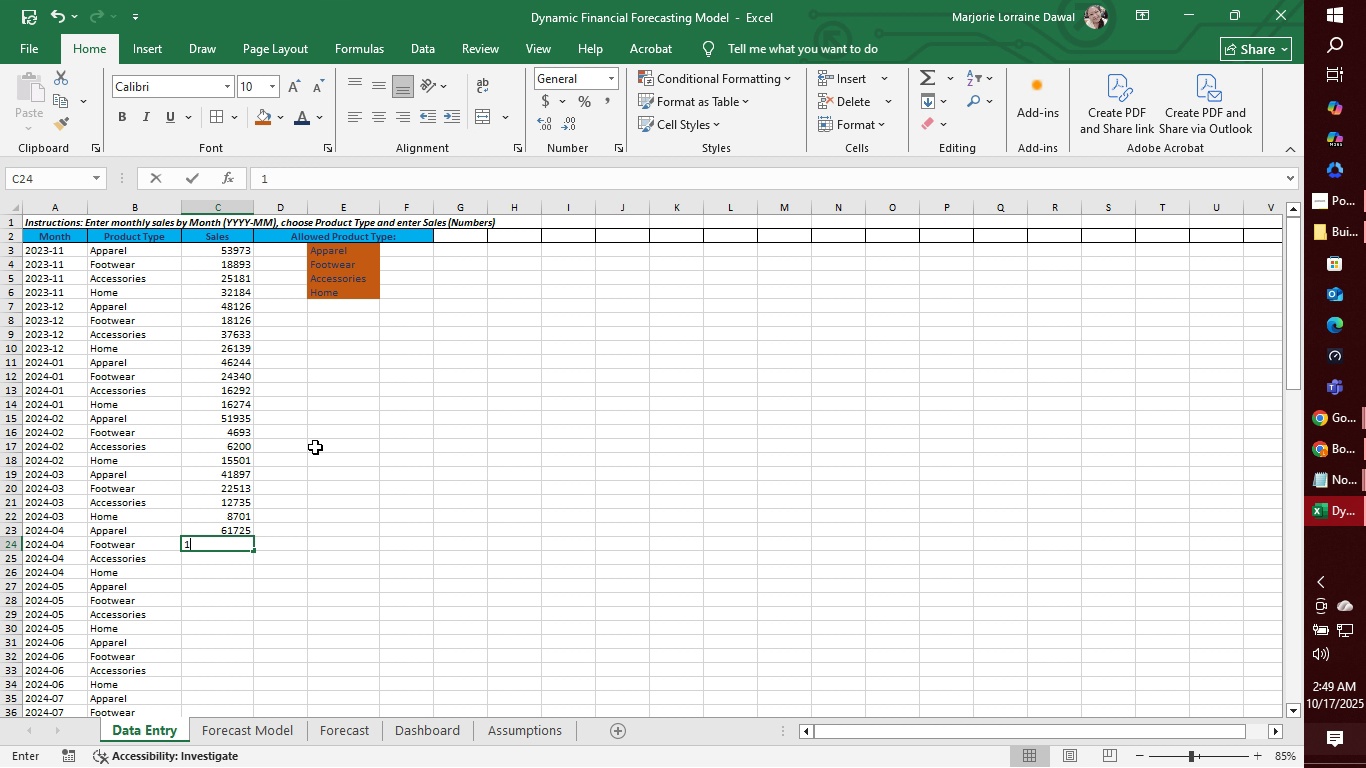 
type(18193)
 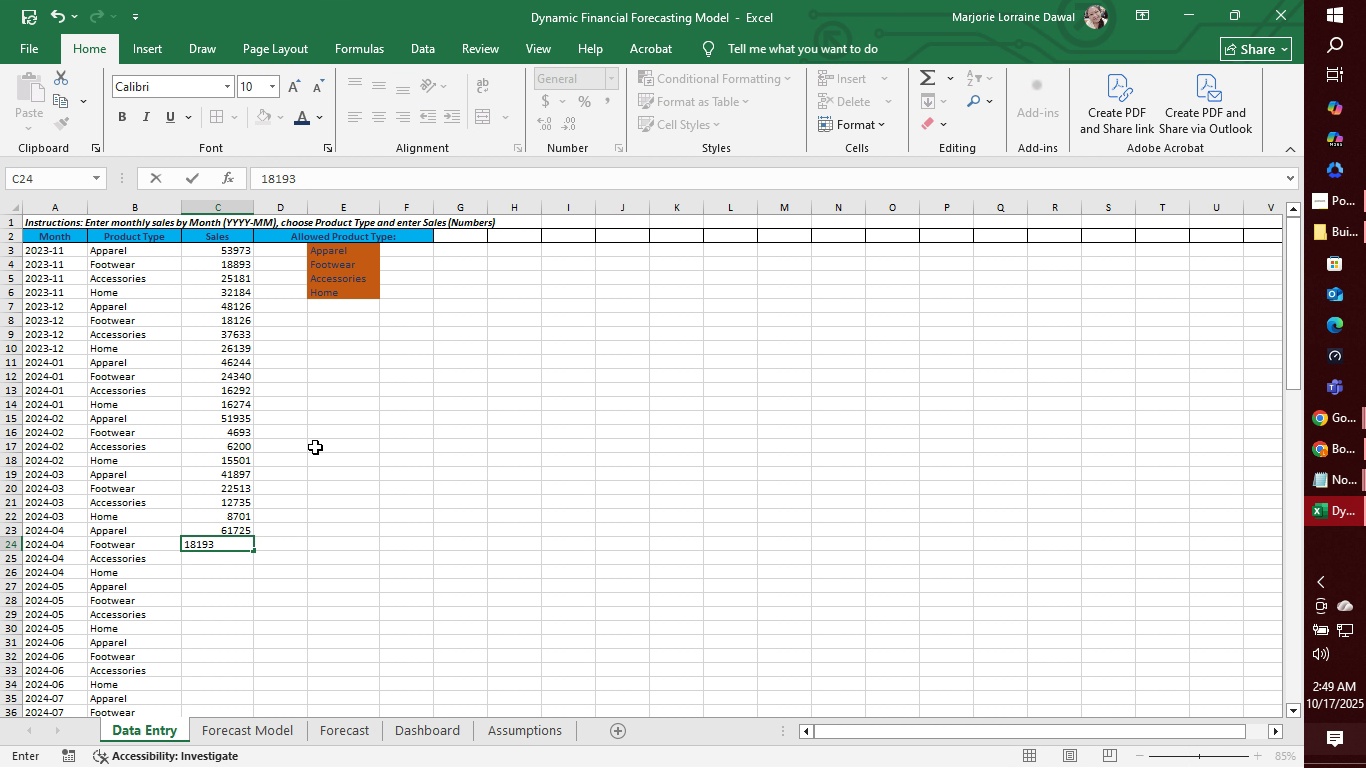 
key(Enter)
 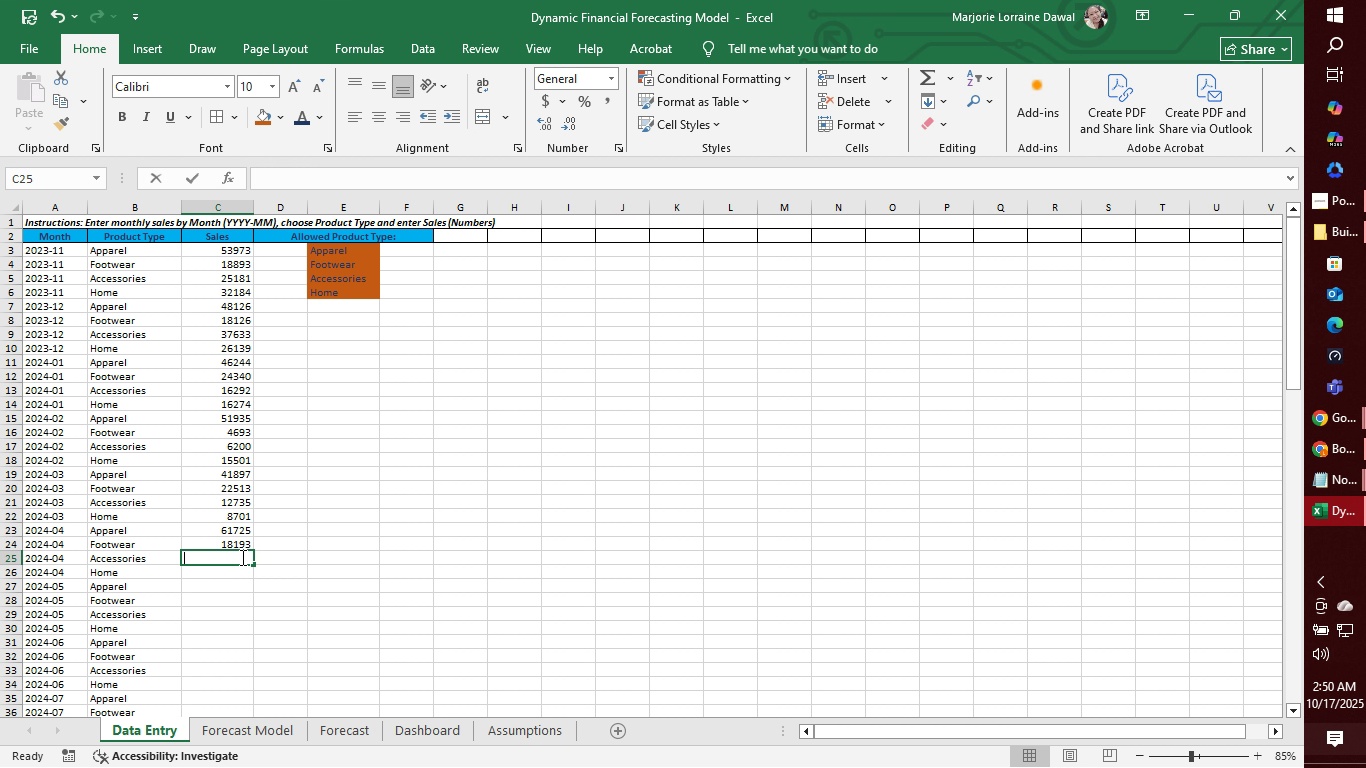 
wait(55.79)
 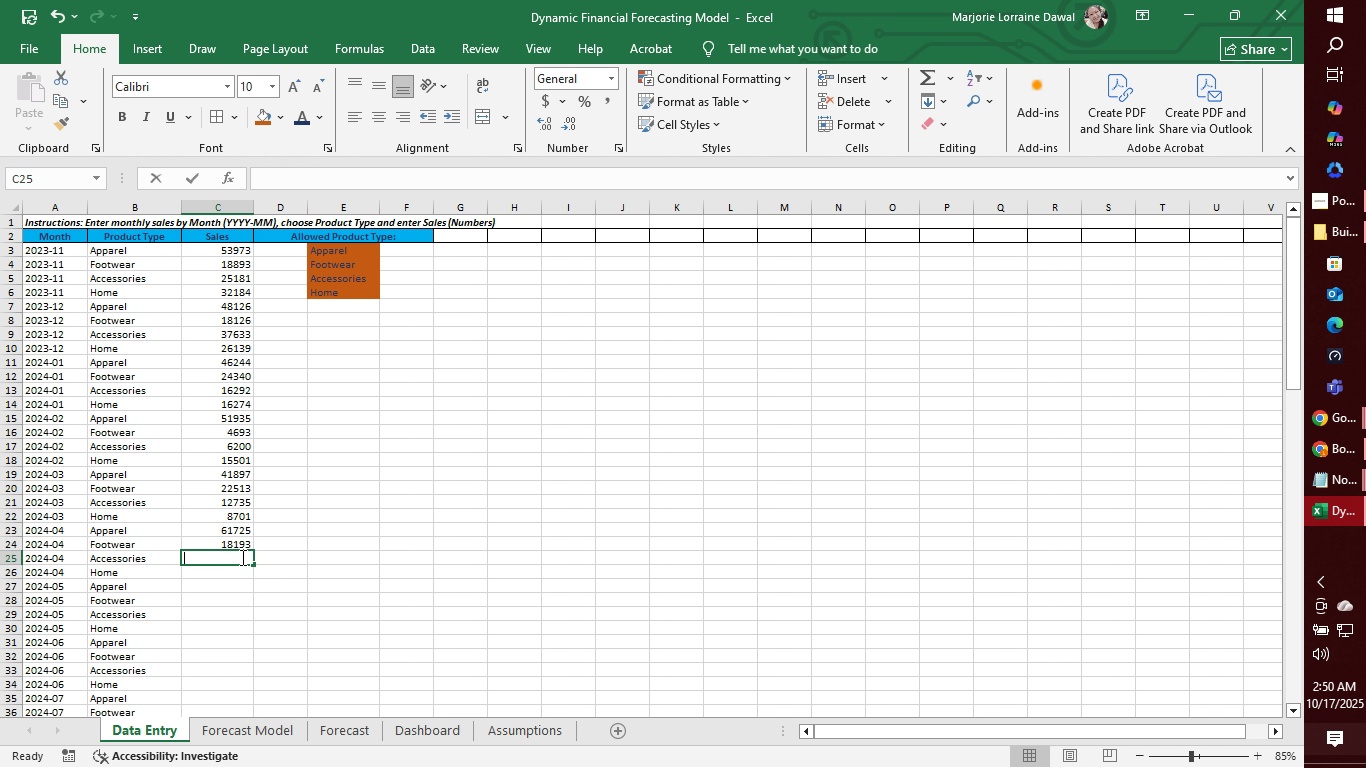 
type(20540)
 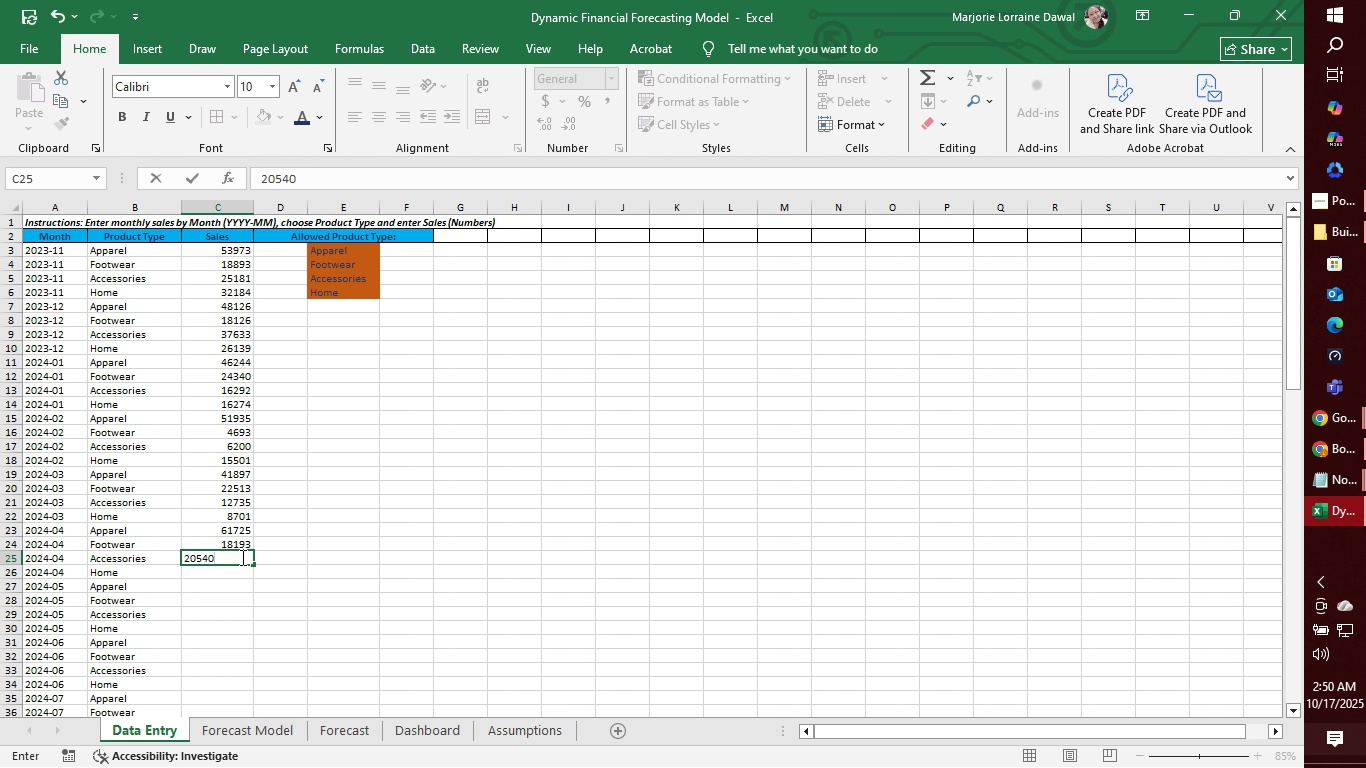 
key(Enter)
 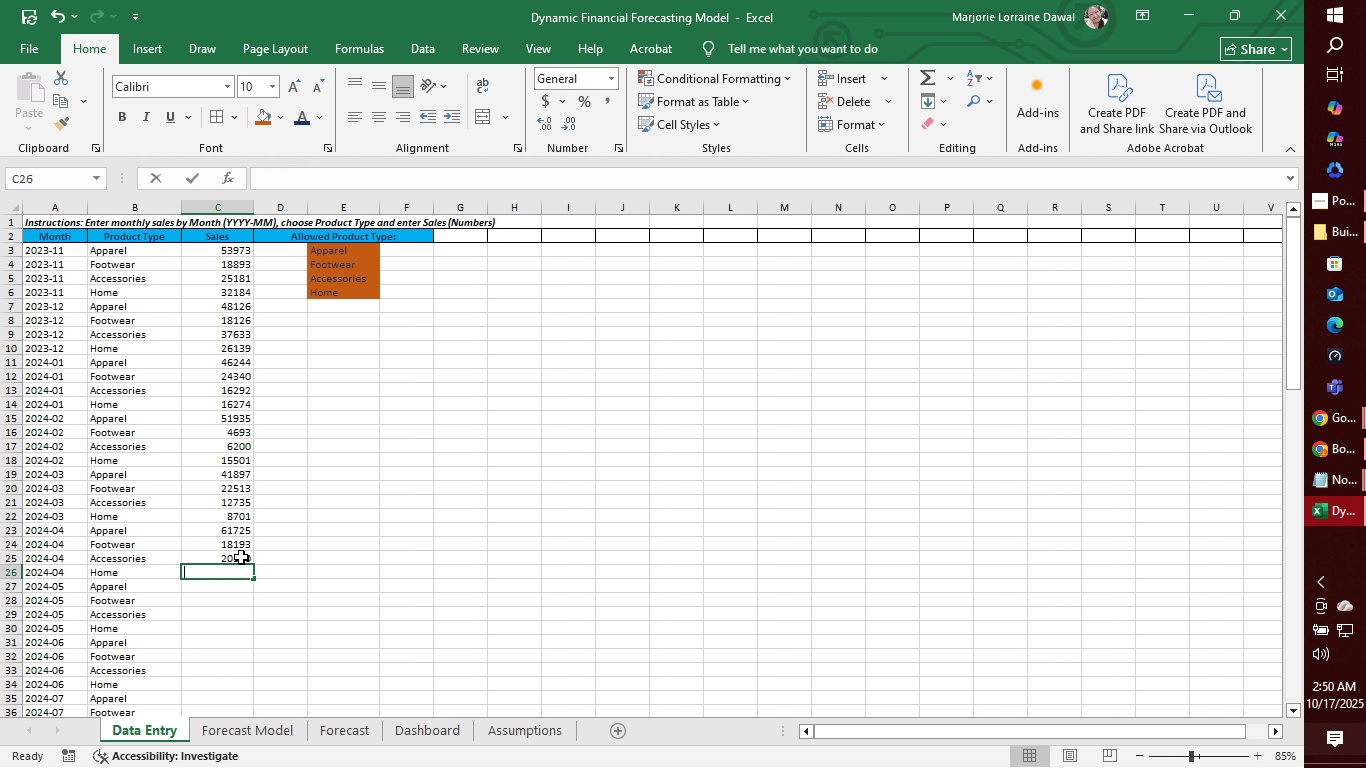 
wait(5.62)
 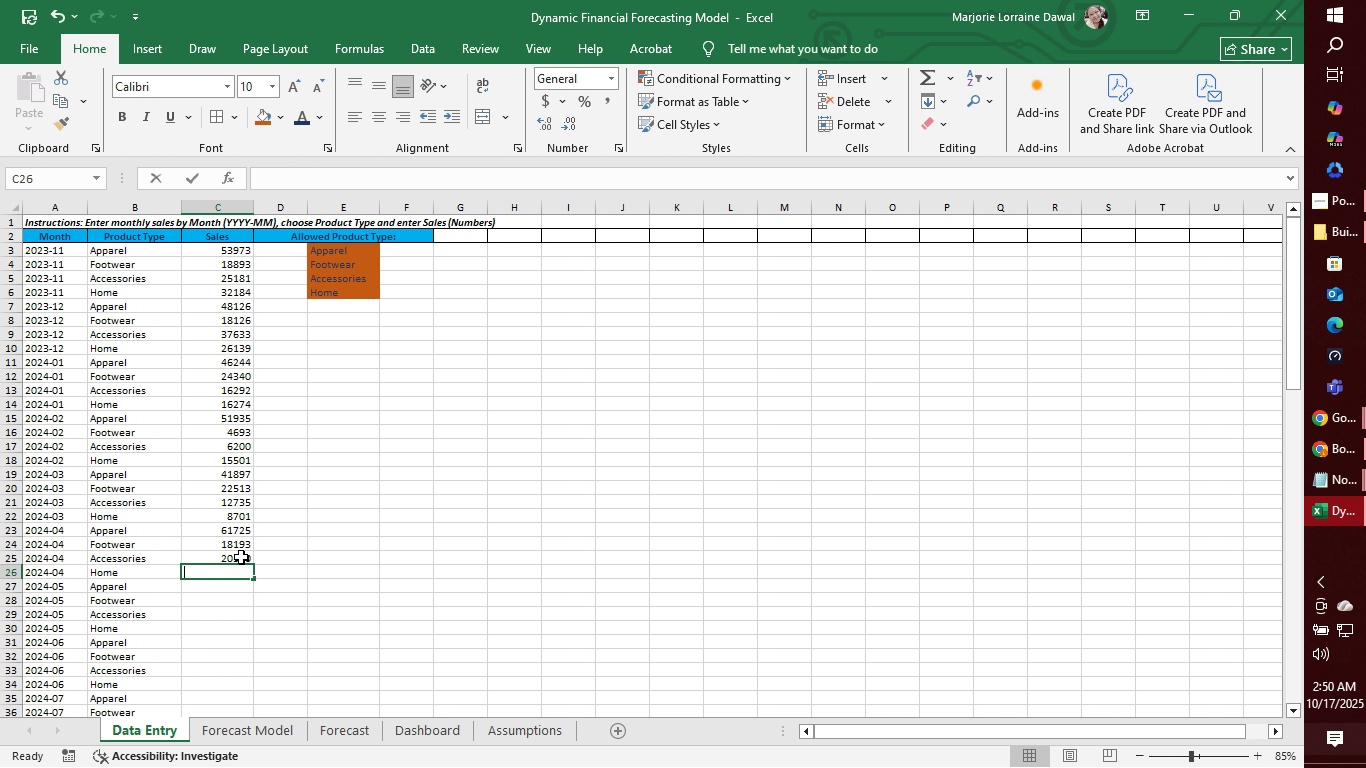 
type(8502)
 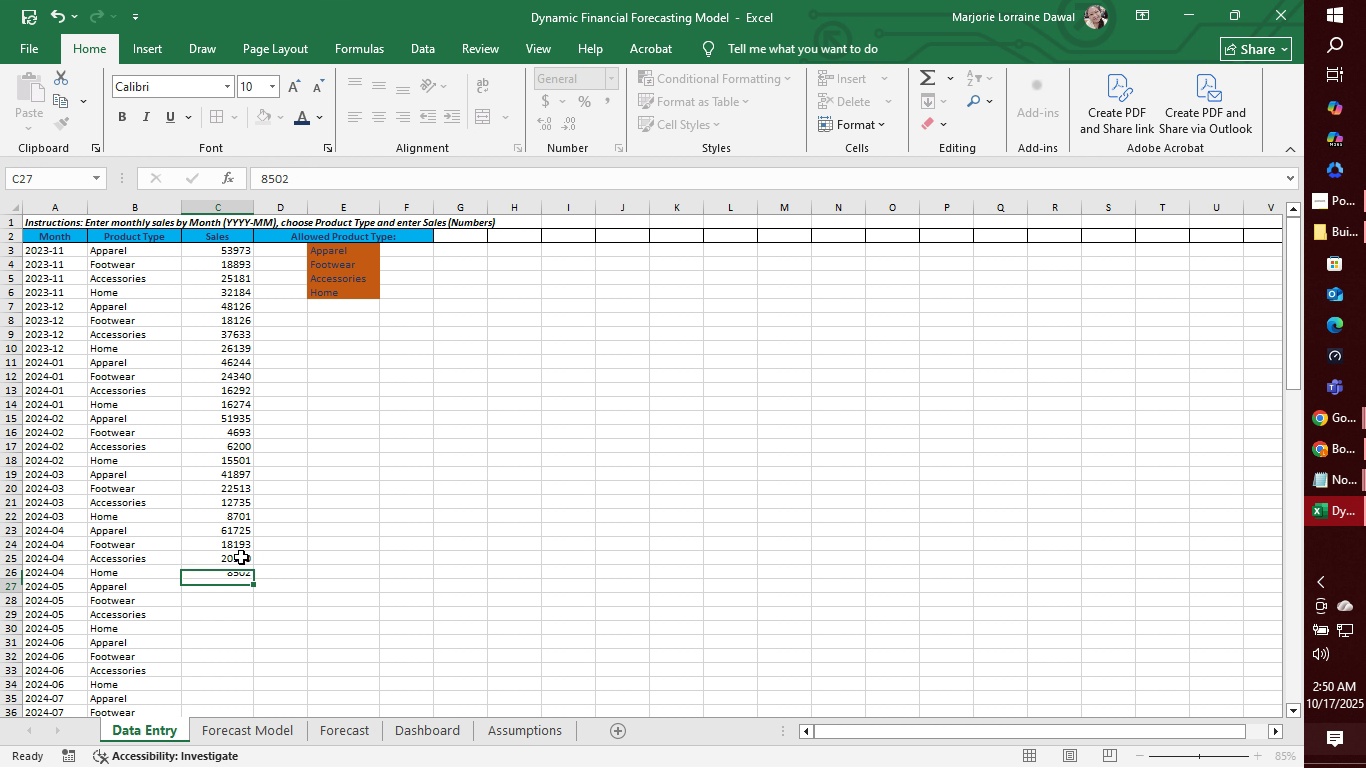 
key(Enter)
 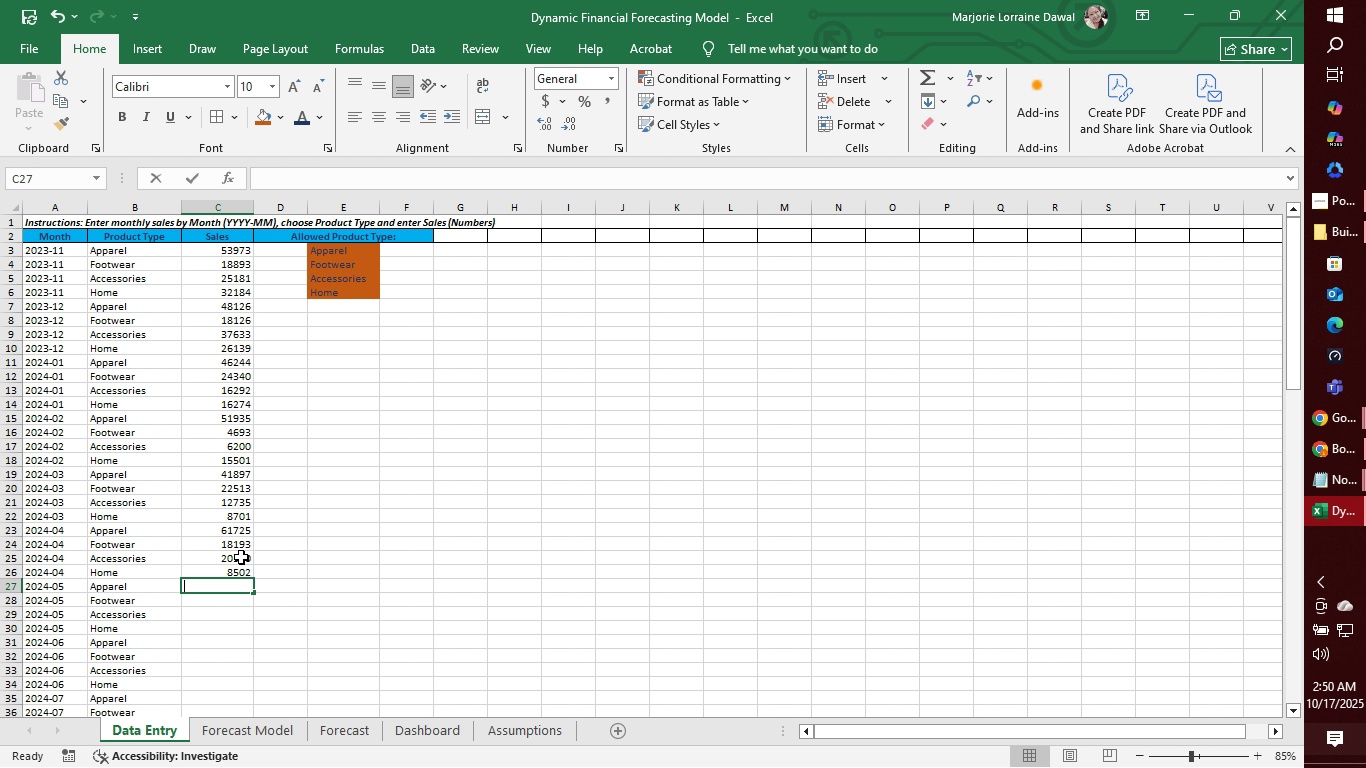 
wait(7.97)
 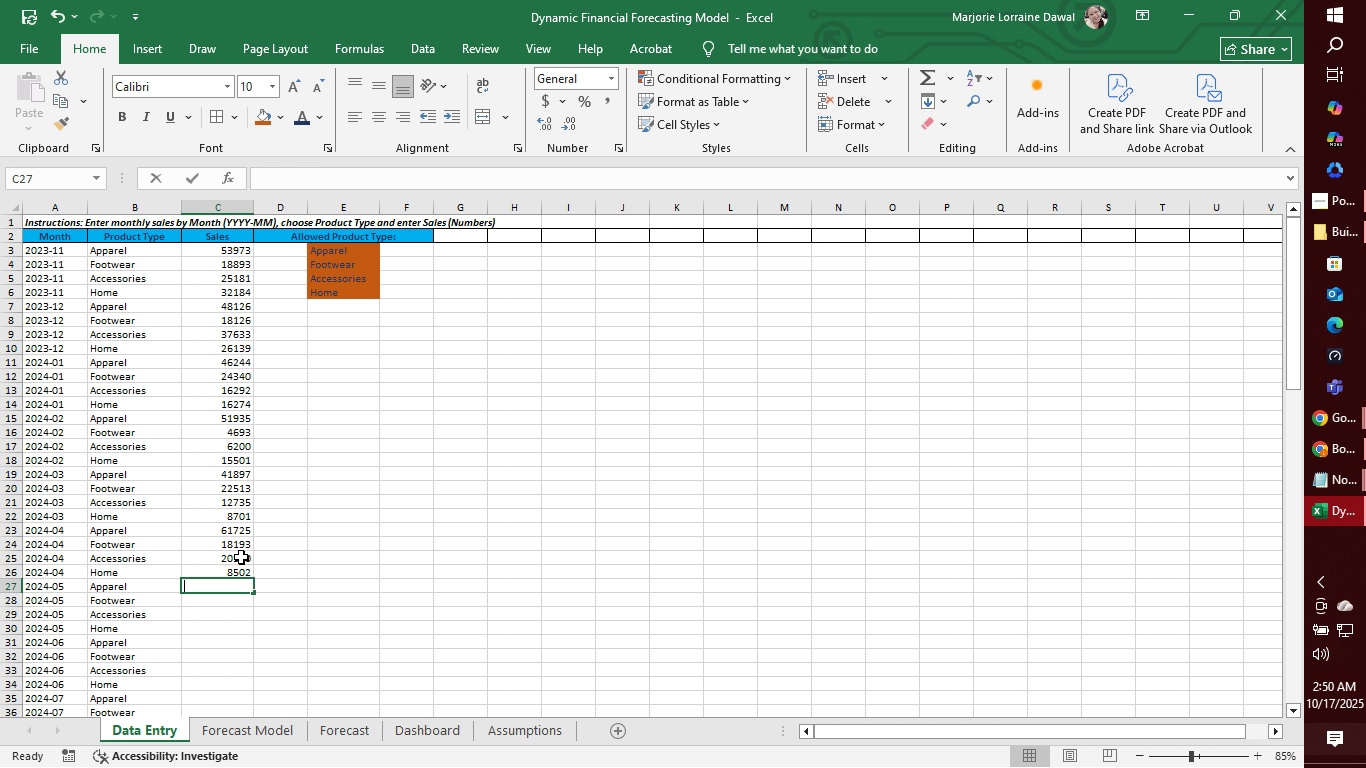 
type(45644)
 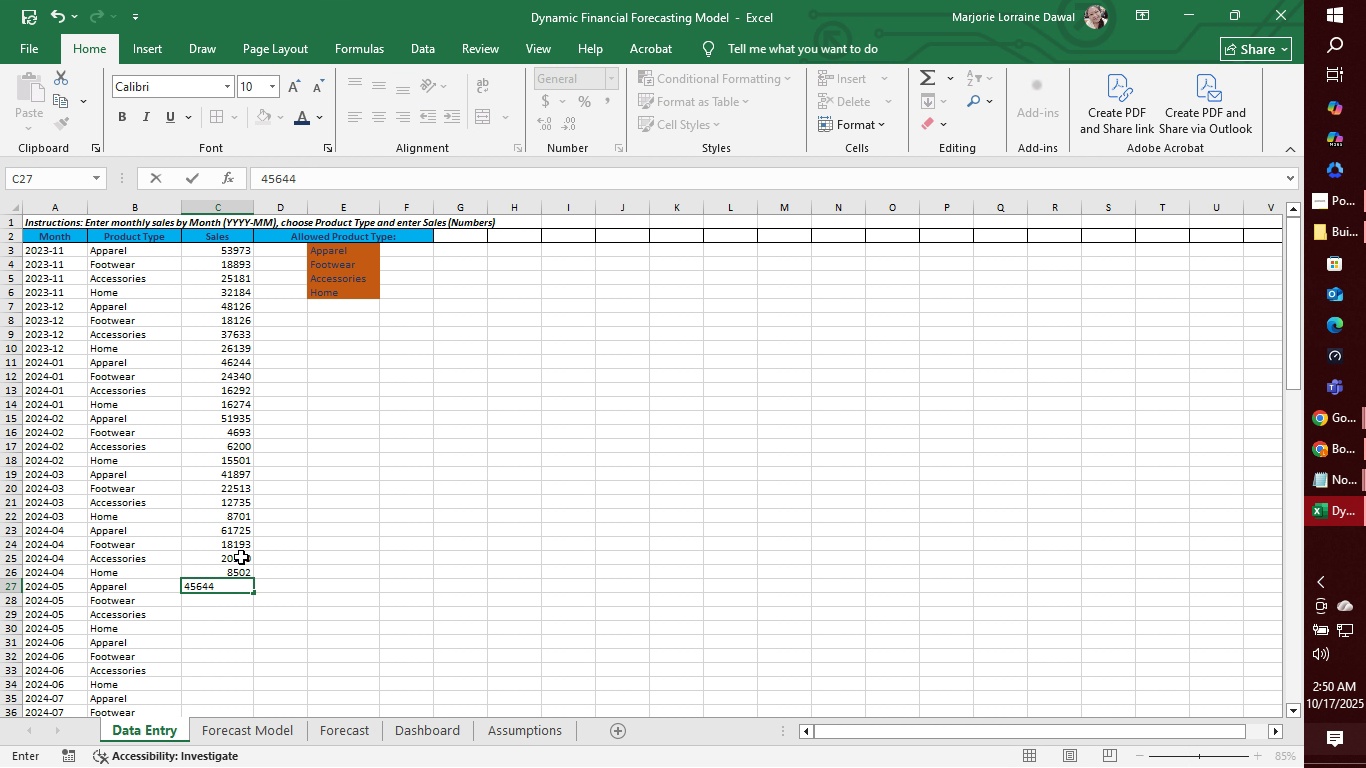 
key(Enter)
 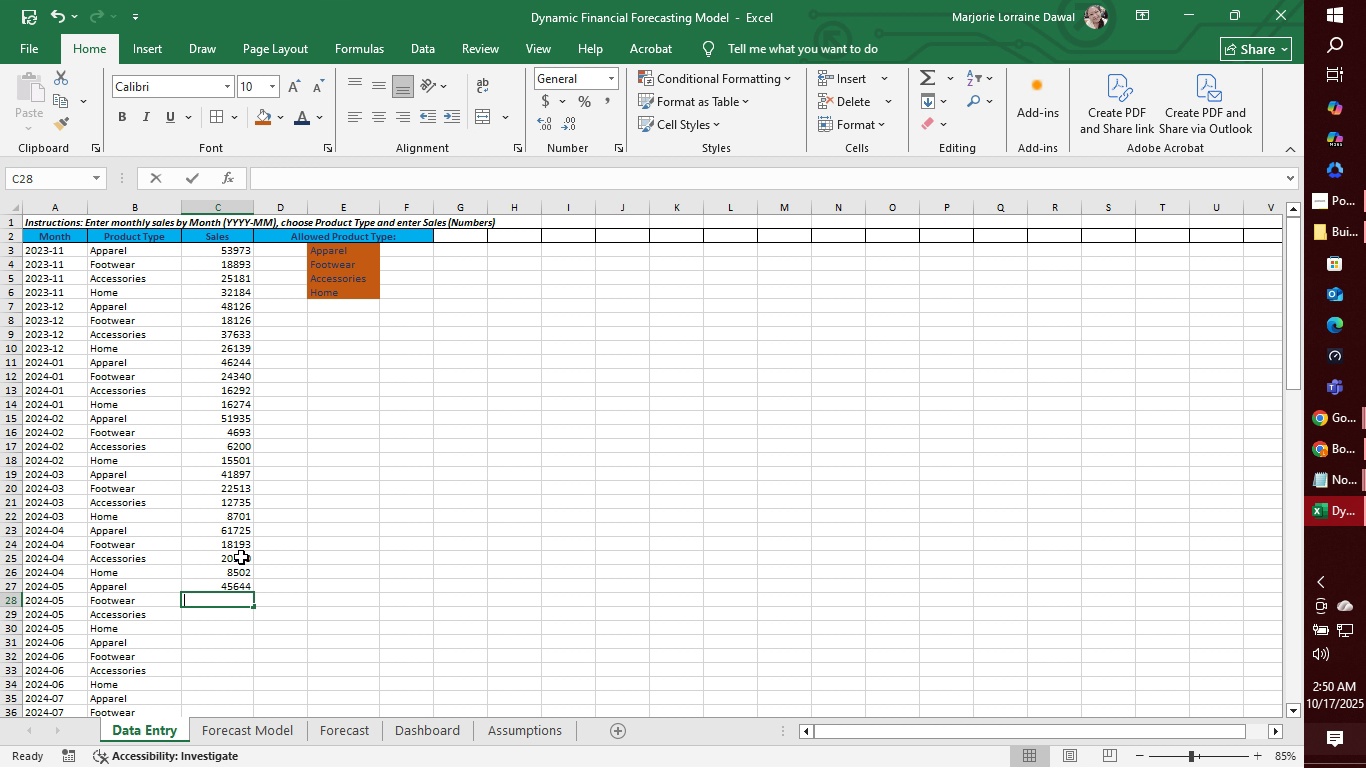 
wait(14.24)
 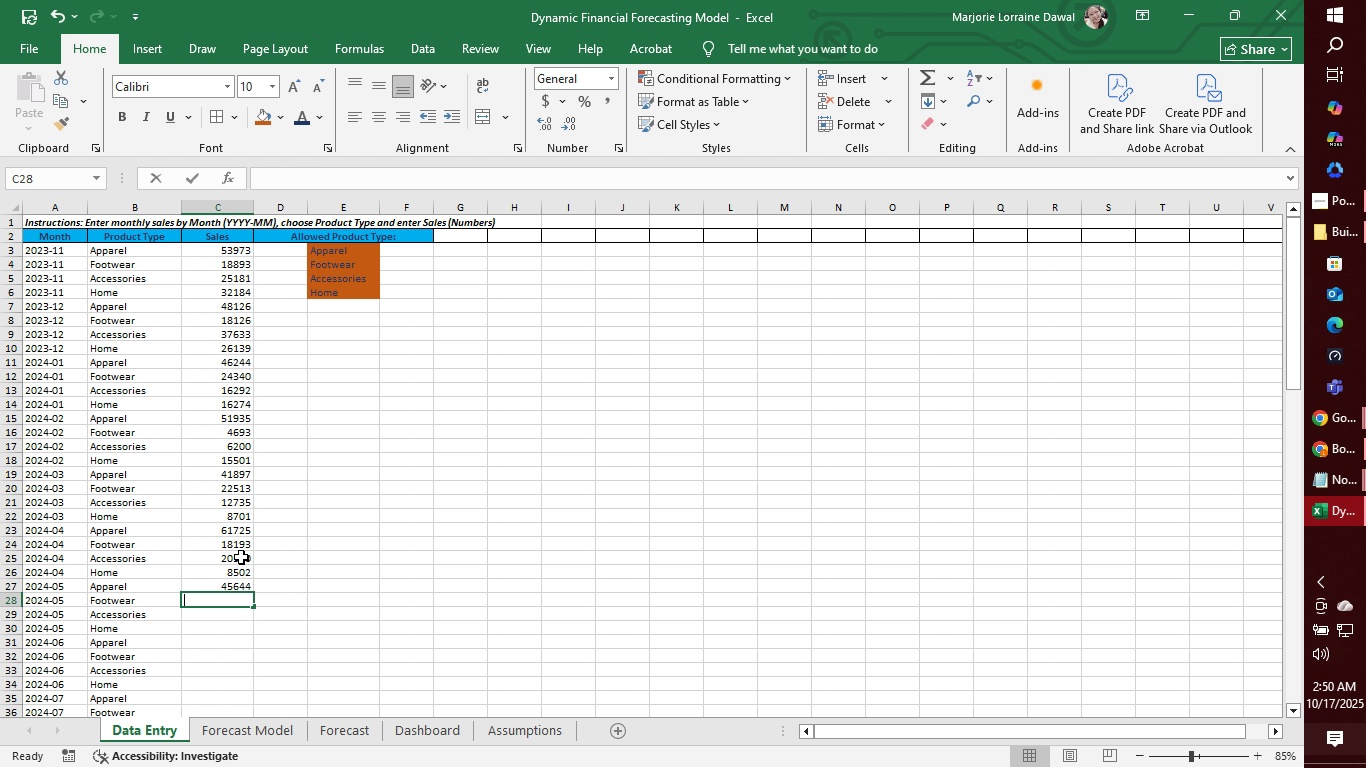 
type(20887)
 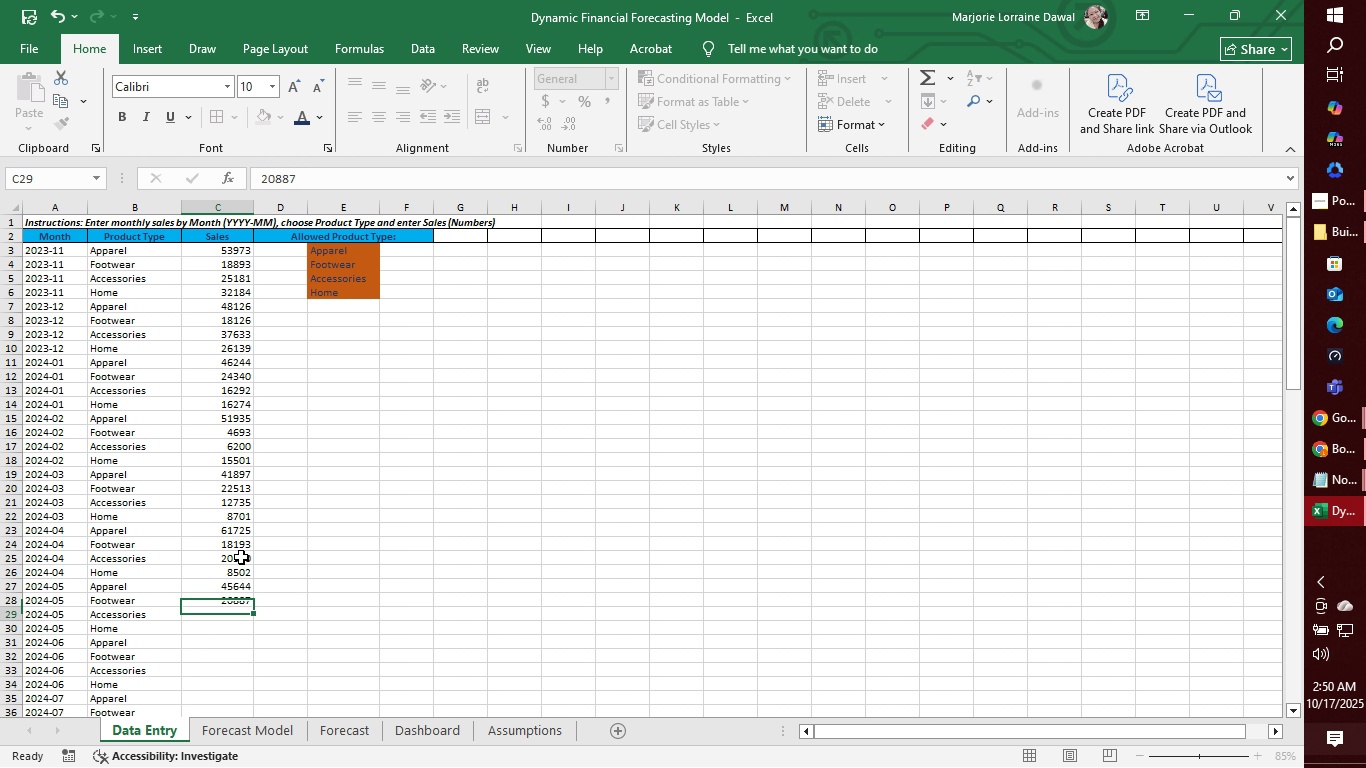 
key(Enter)
 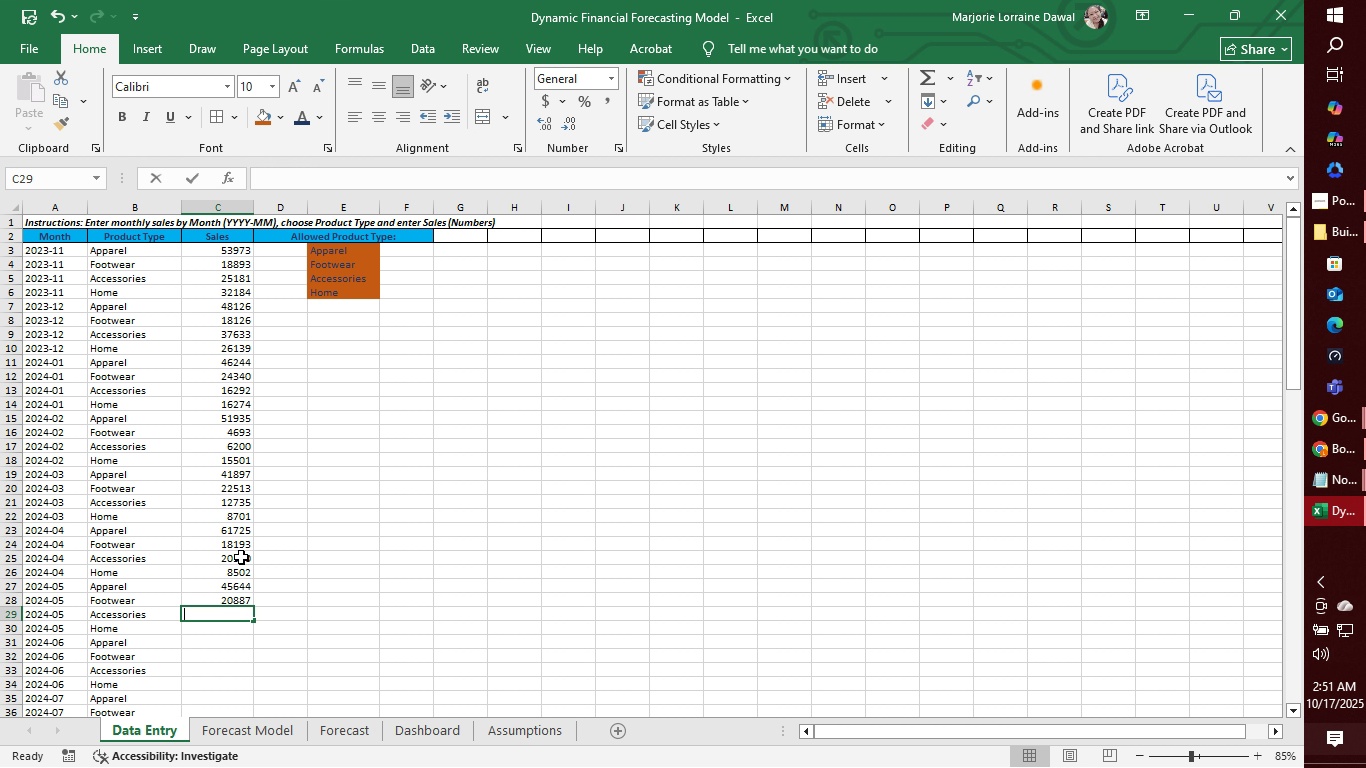 
wait(15.94)
 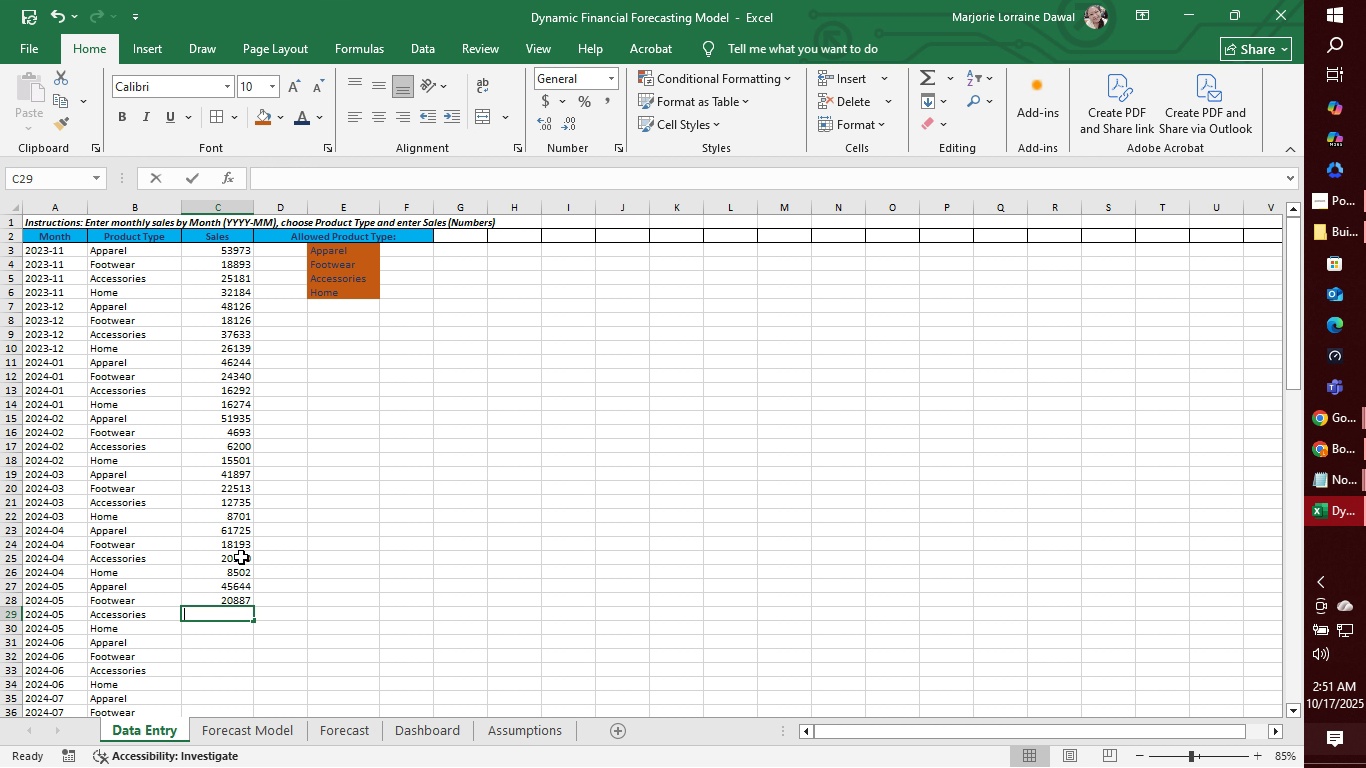 
type(10792)
 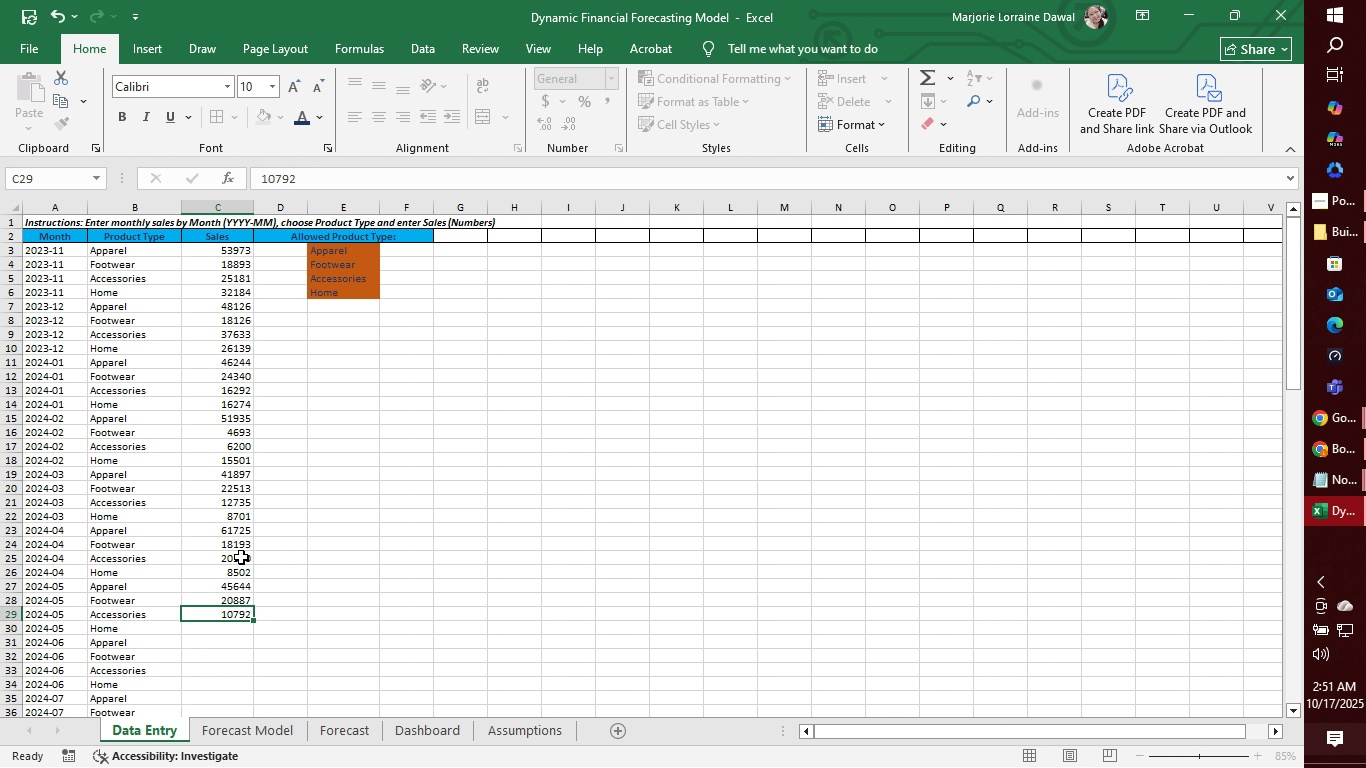 
key(Enter)
 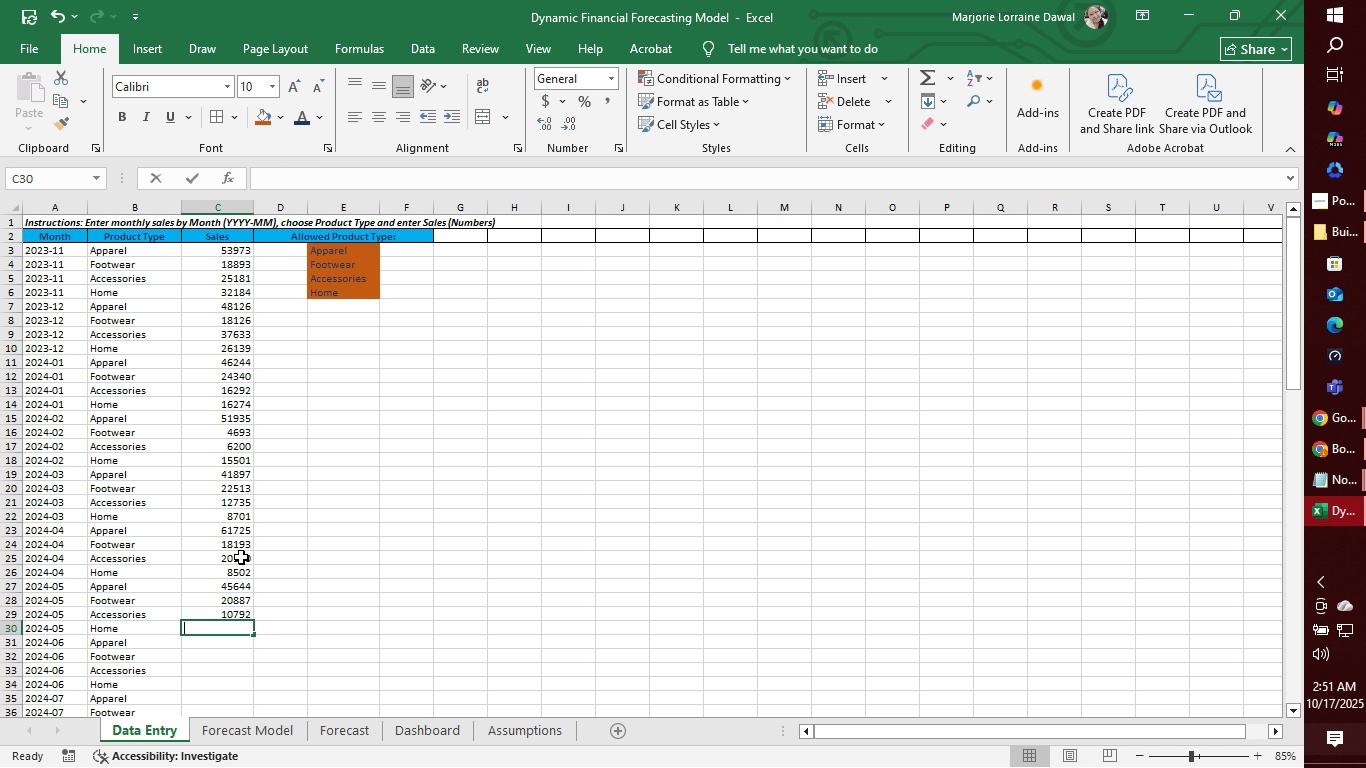 
wait(5.76)
 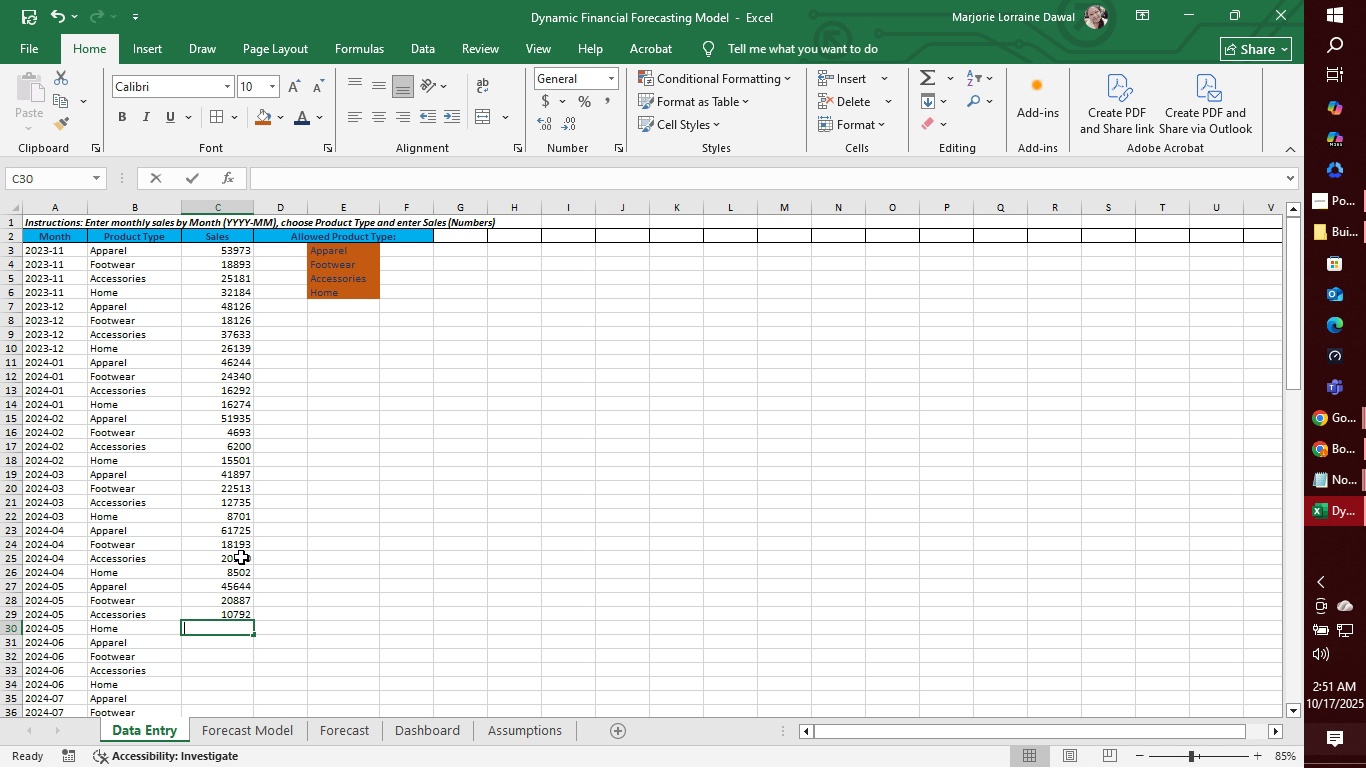 
type(23005)
 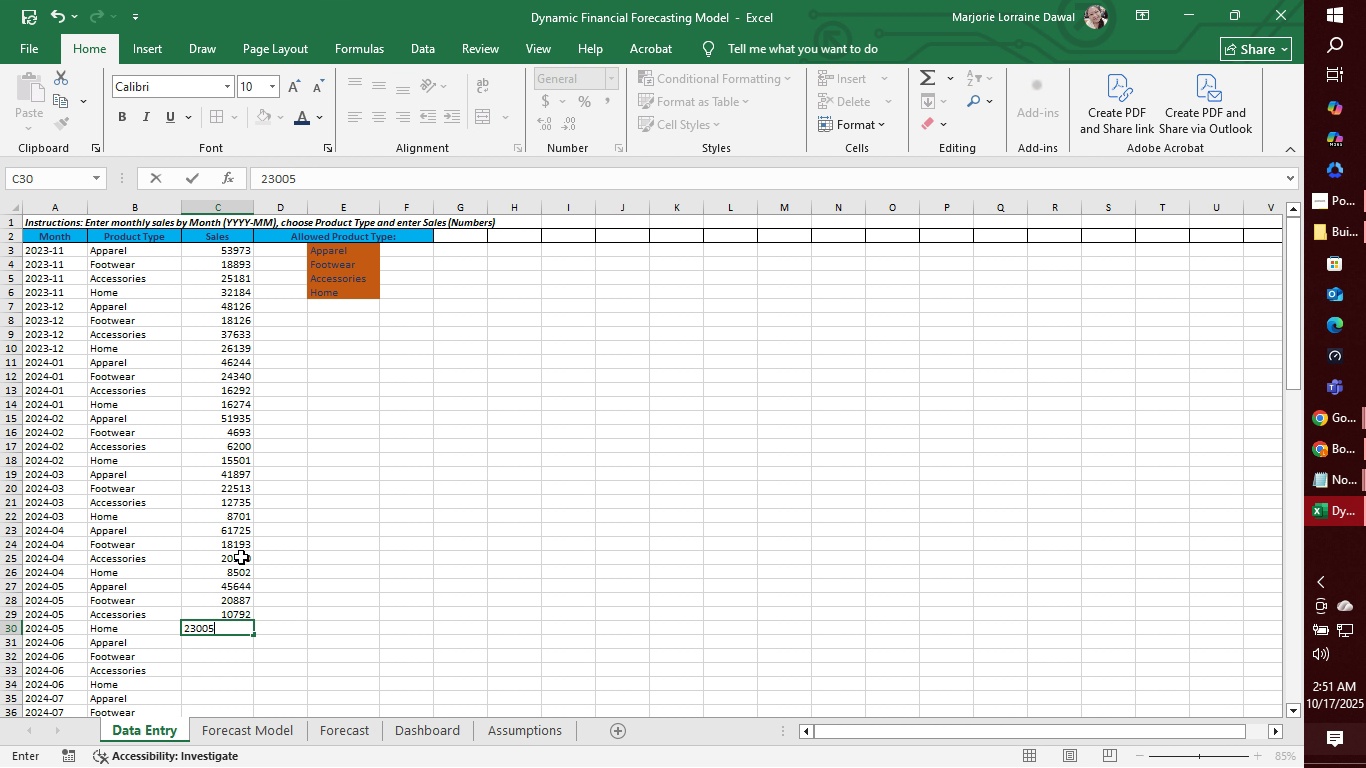 
key(Enter)
 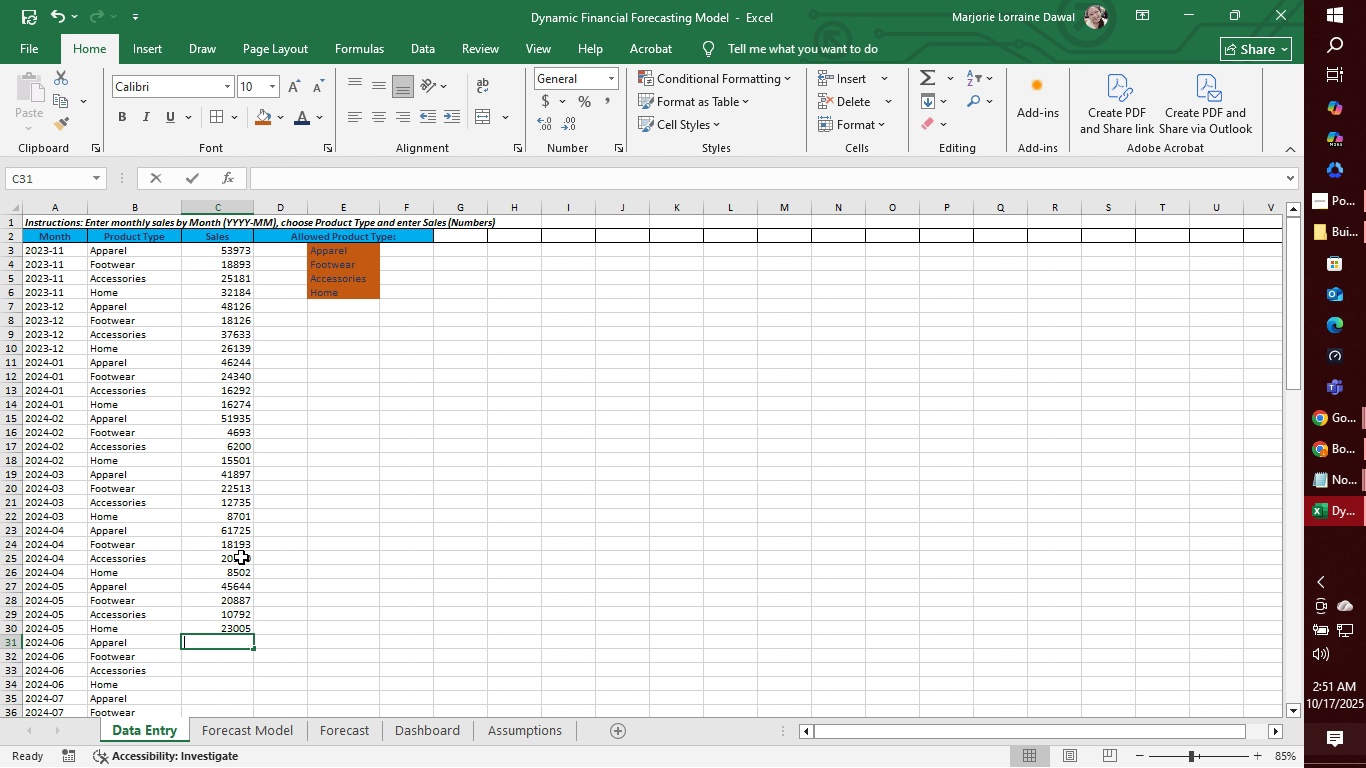 
wait(5.11)
 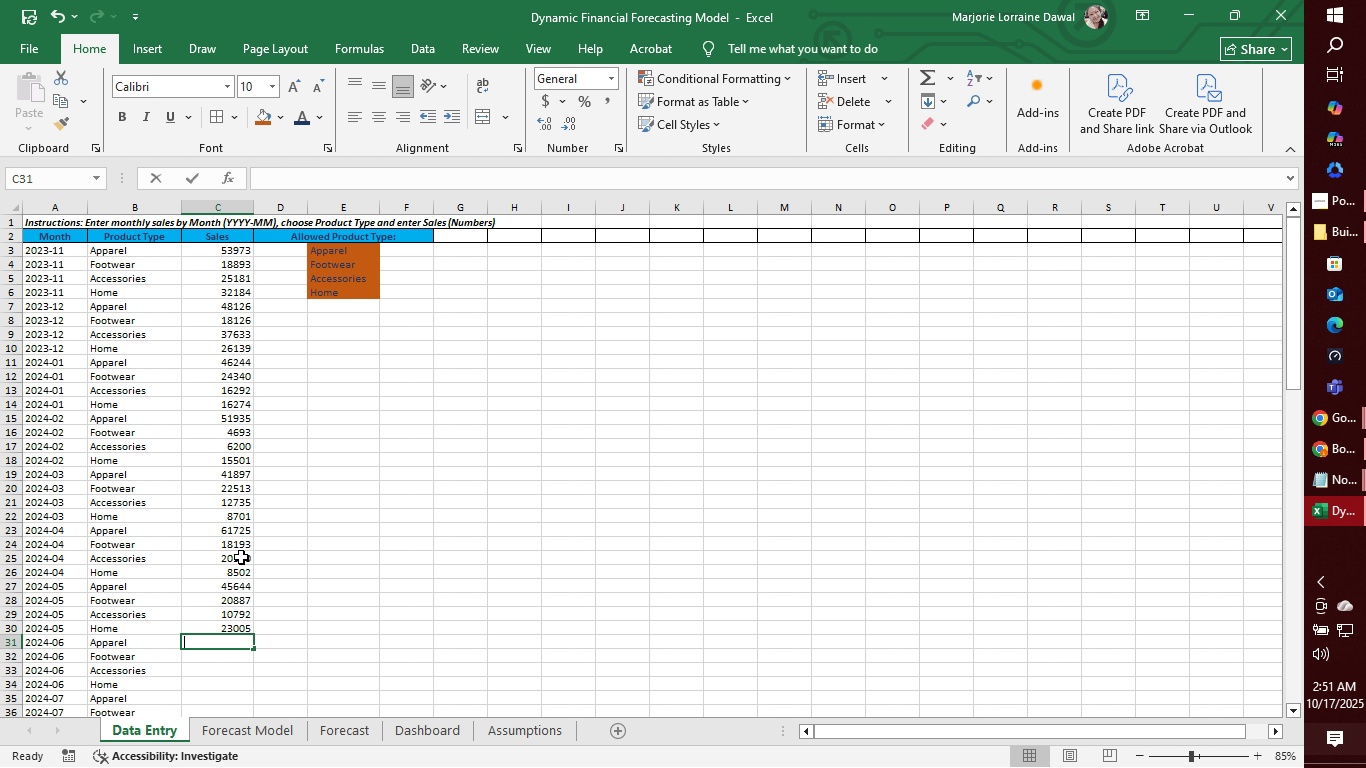 
type(45194)
 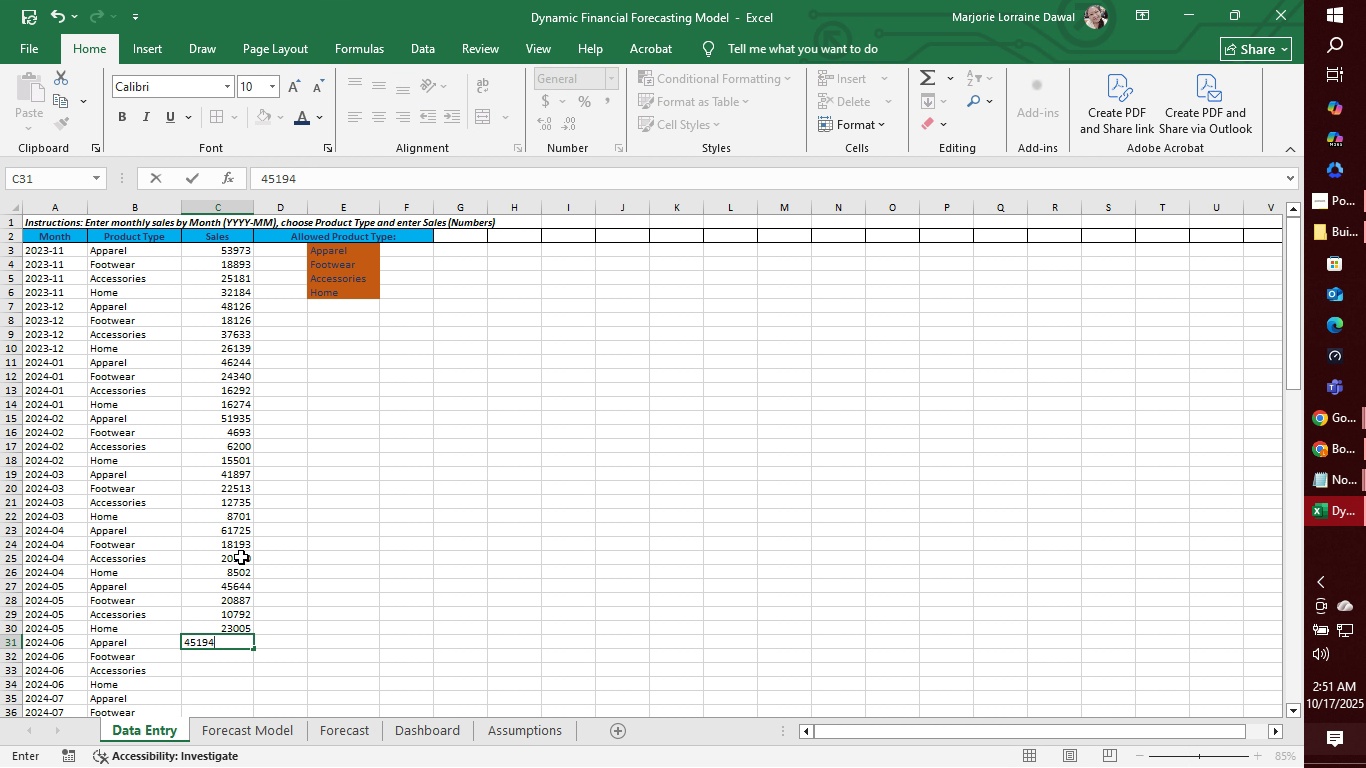 
key(Enter)
 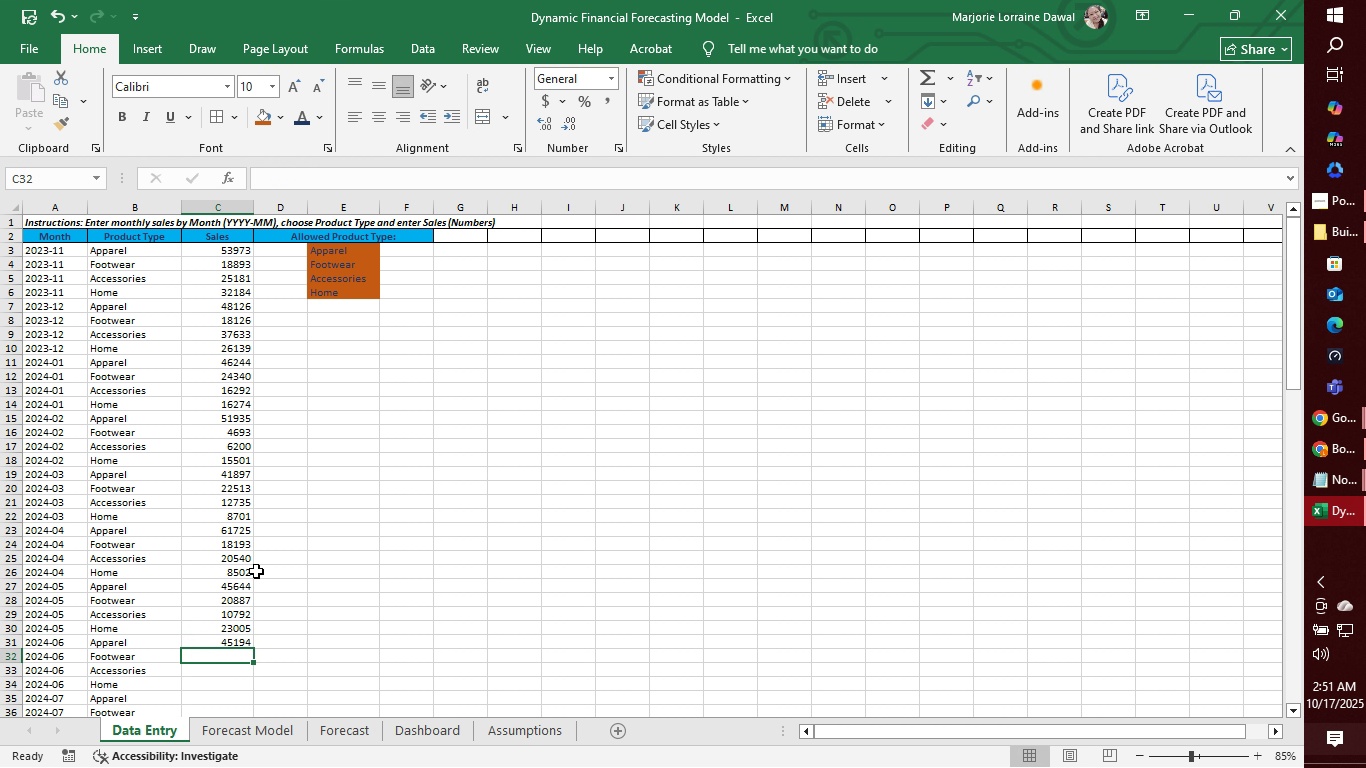 
scroll: coordinate [261, 582], scroll_direction: down, amount: 10.0
 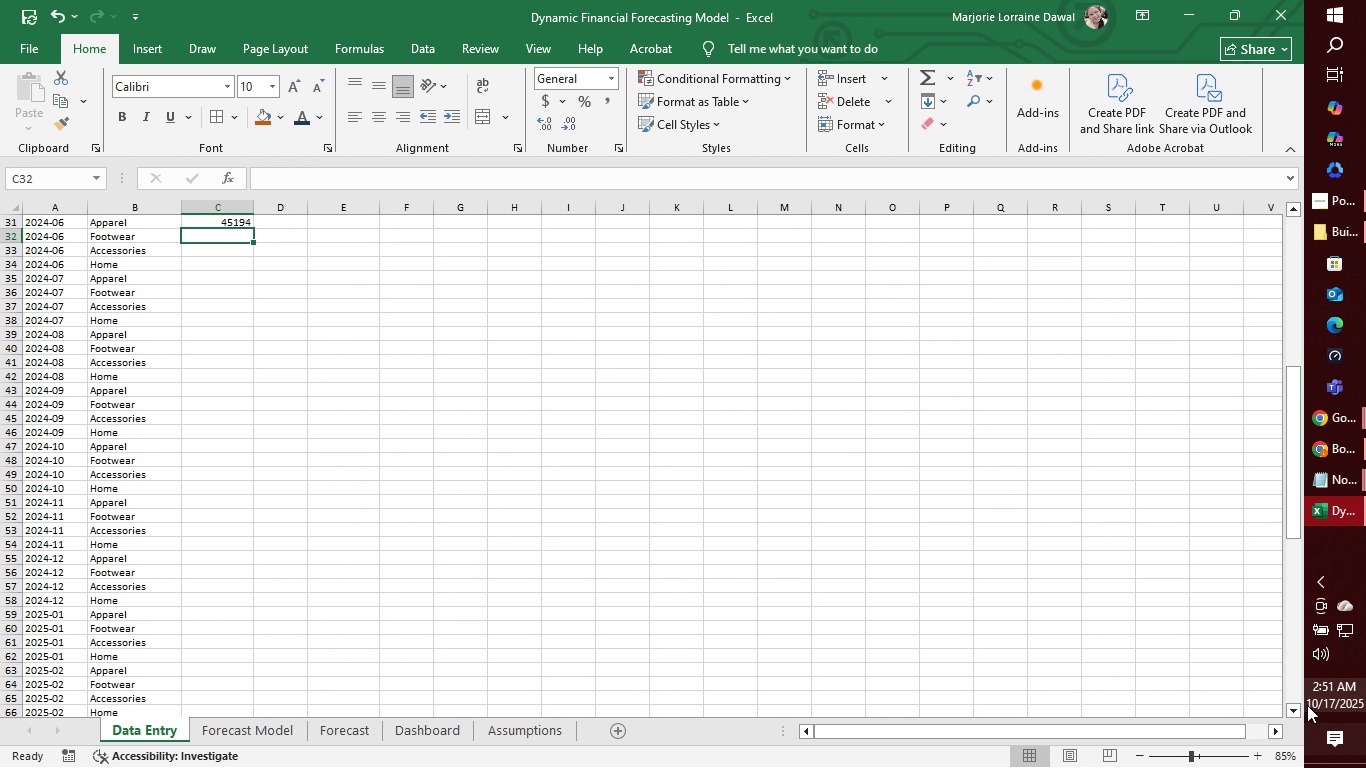 
left_click([1296, 707])
 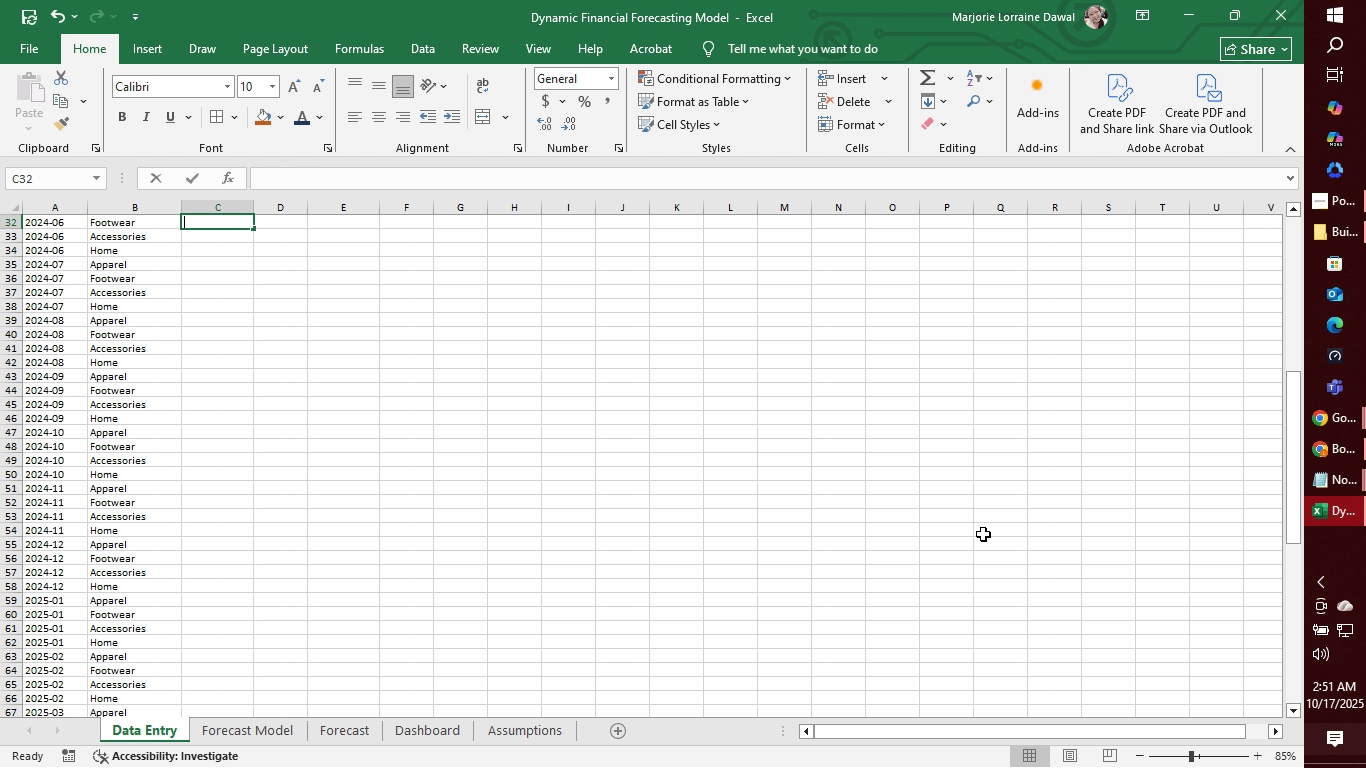 
wait(28.48)
 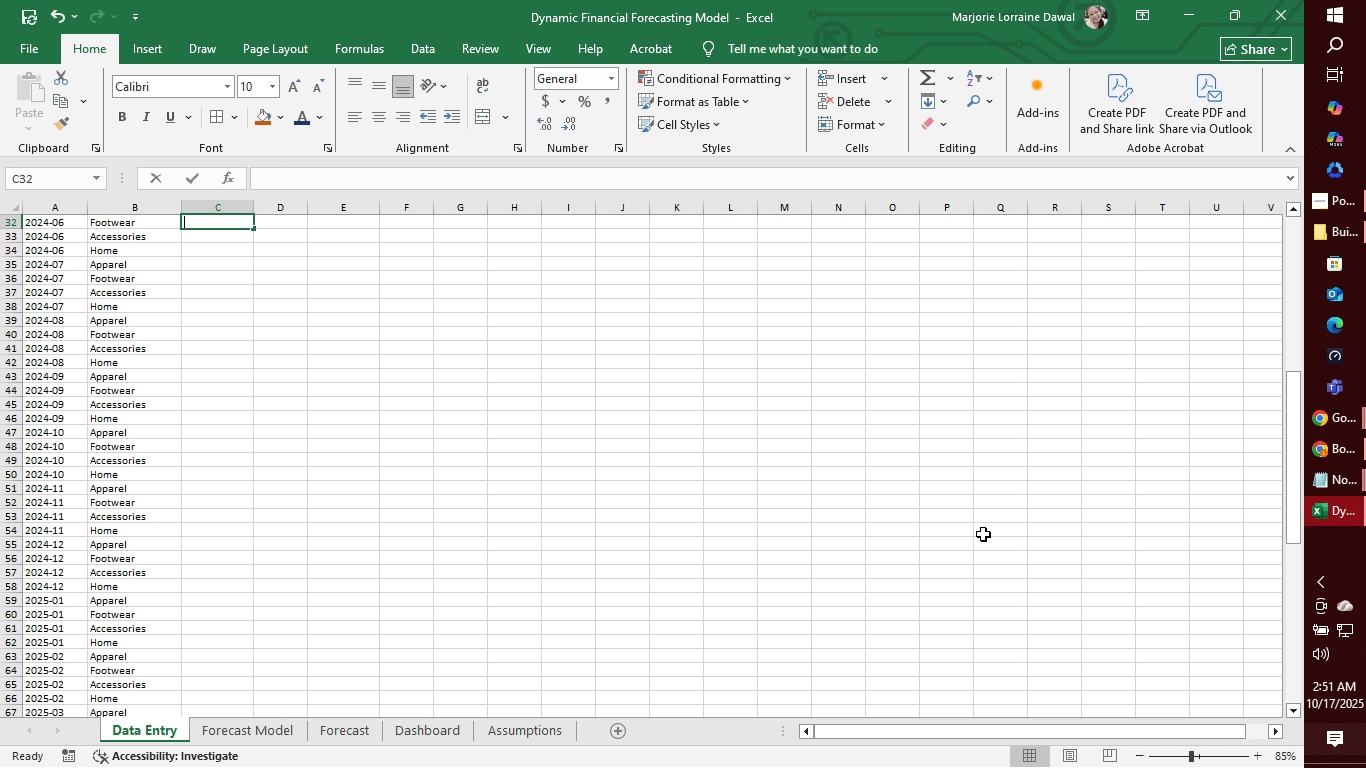 
type(17666)
 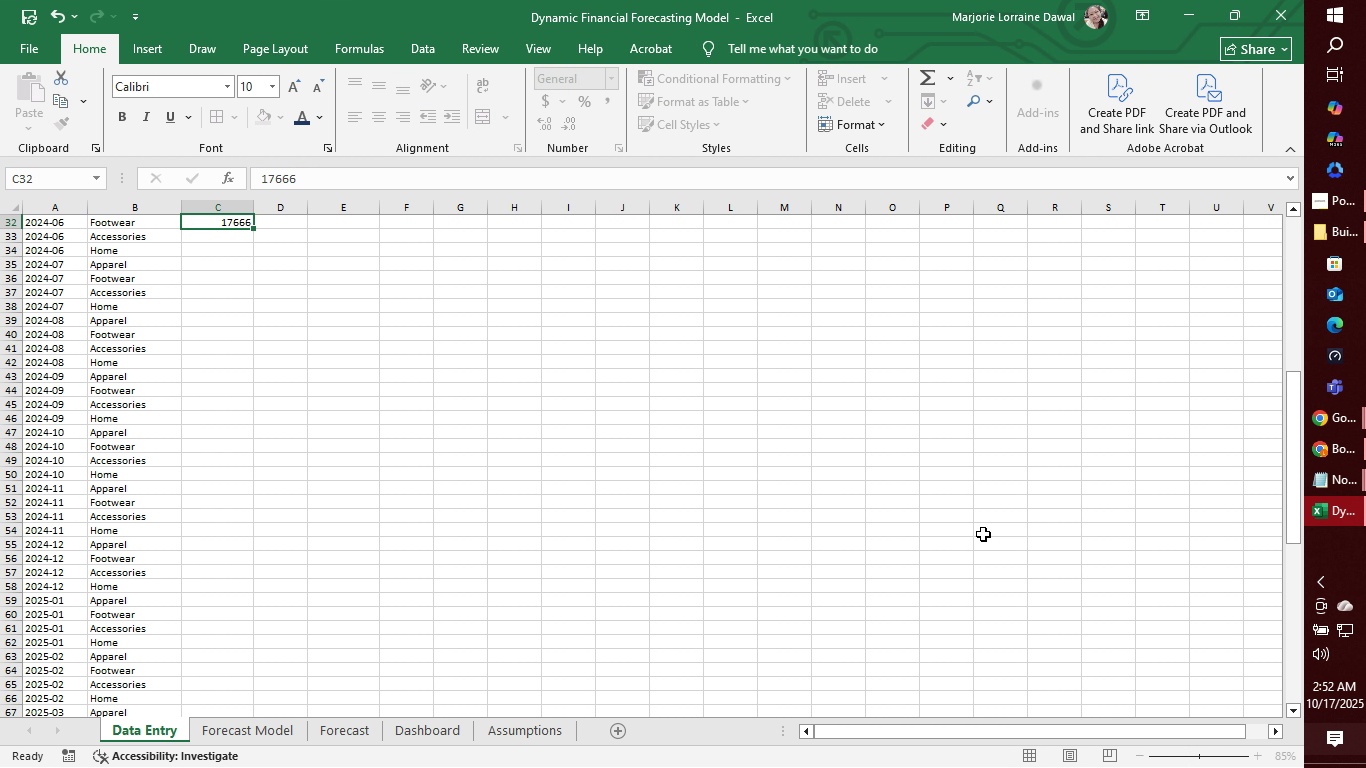 
key(Enter)
 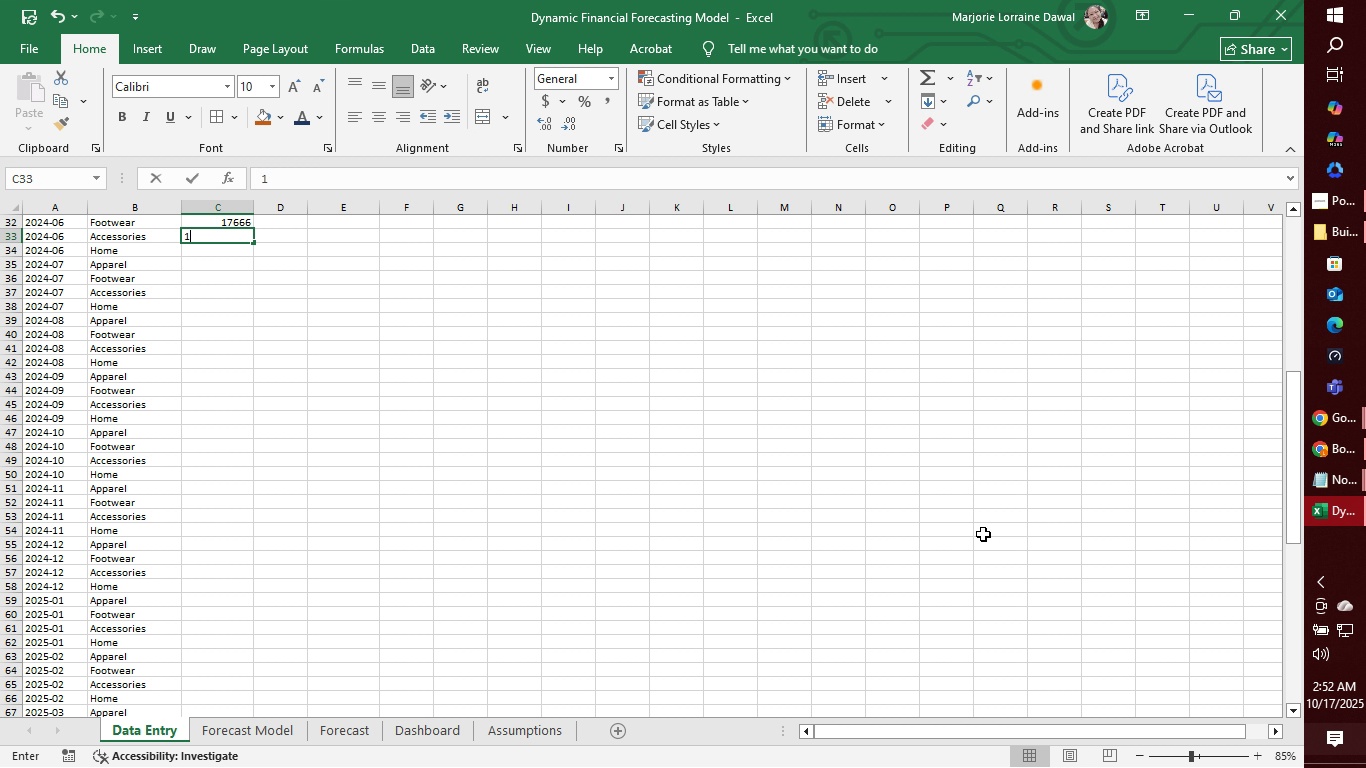 
type(15186)
 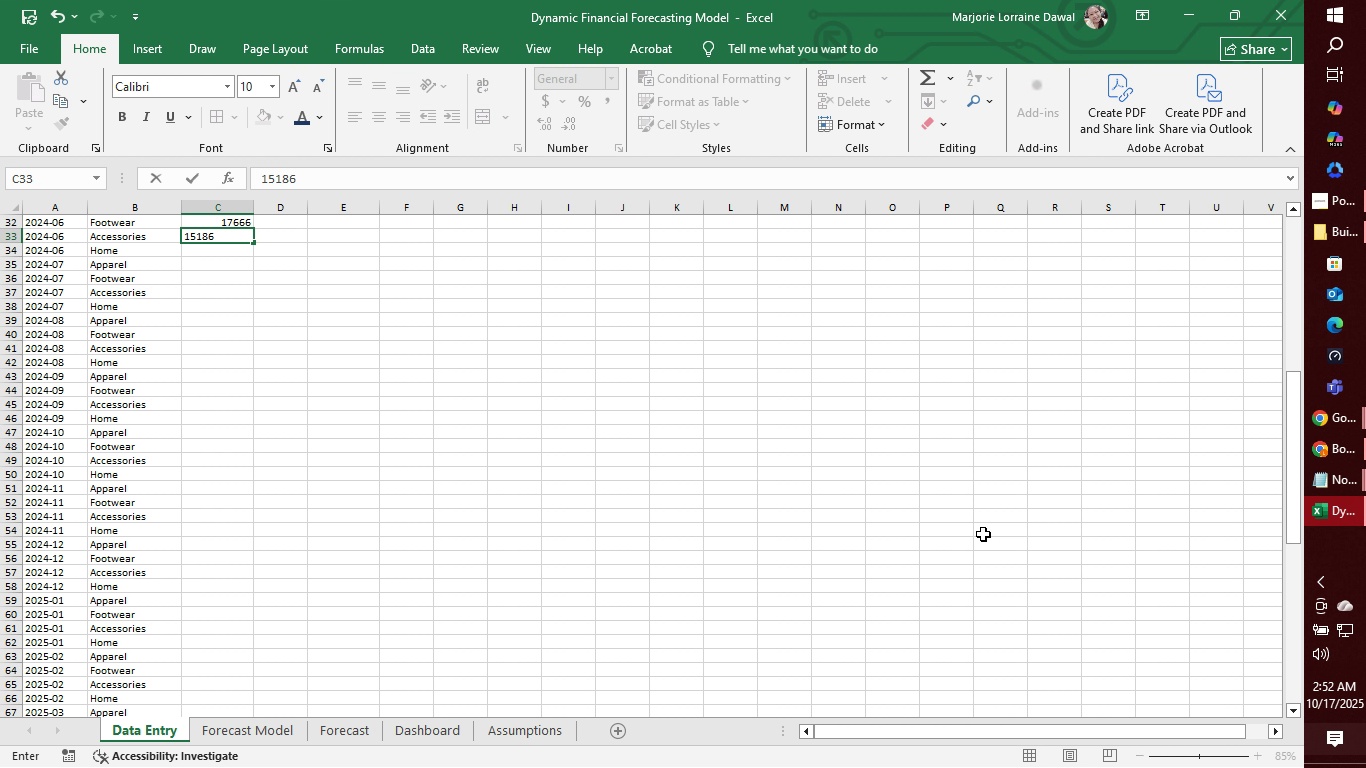 
key(Enter)
 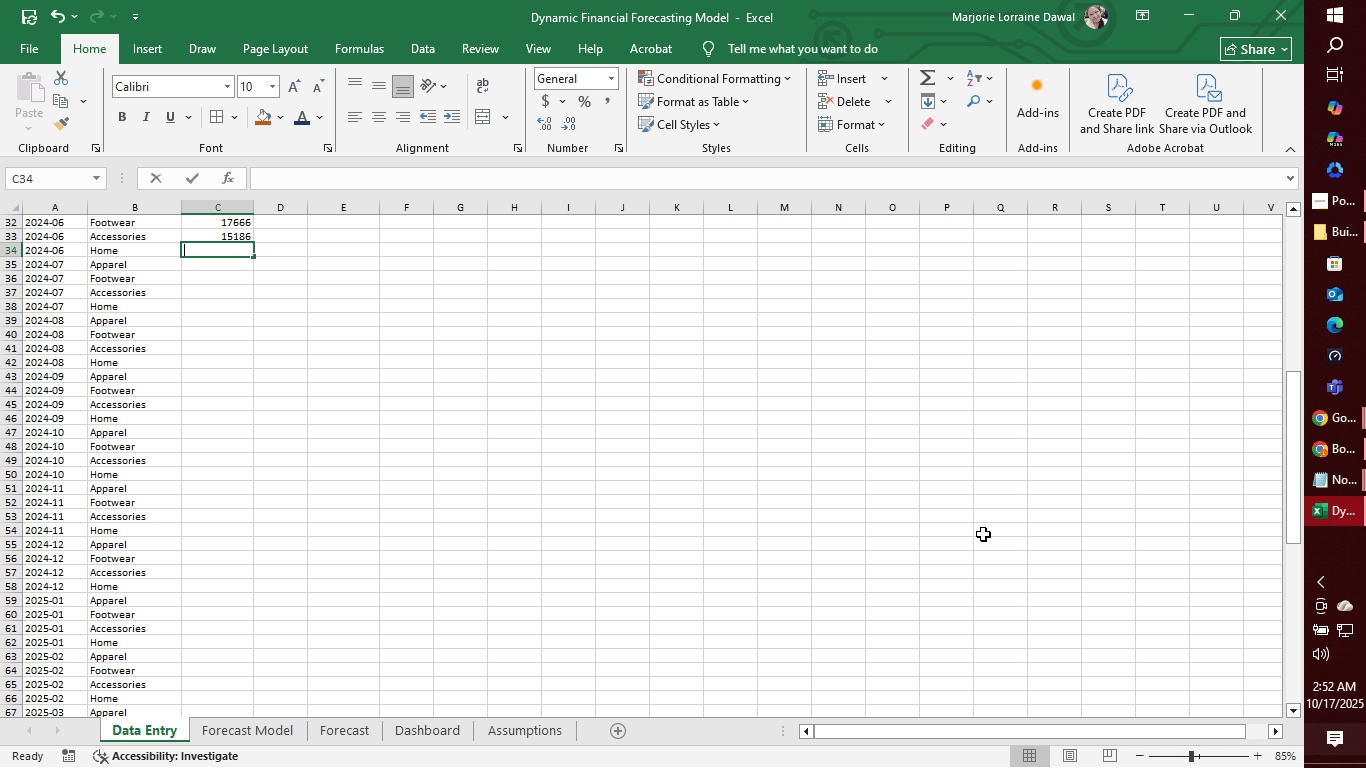 
wait(6.65)
 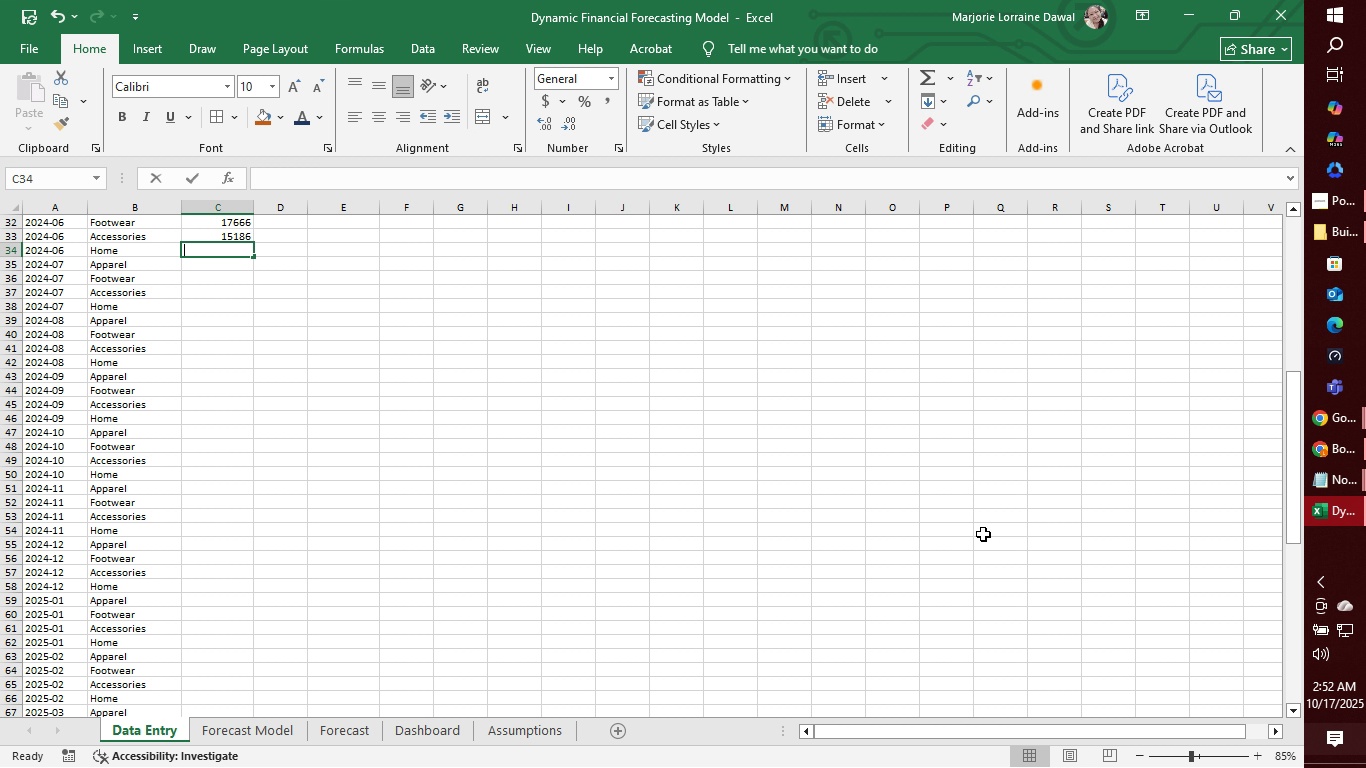 
type(34818)
 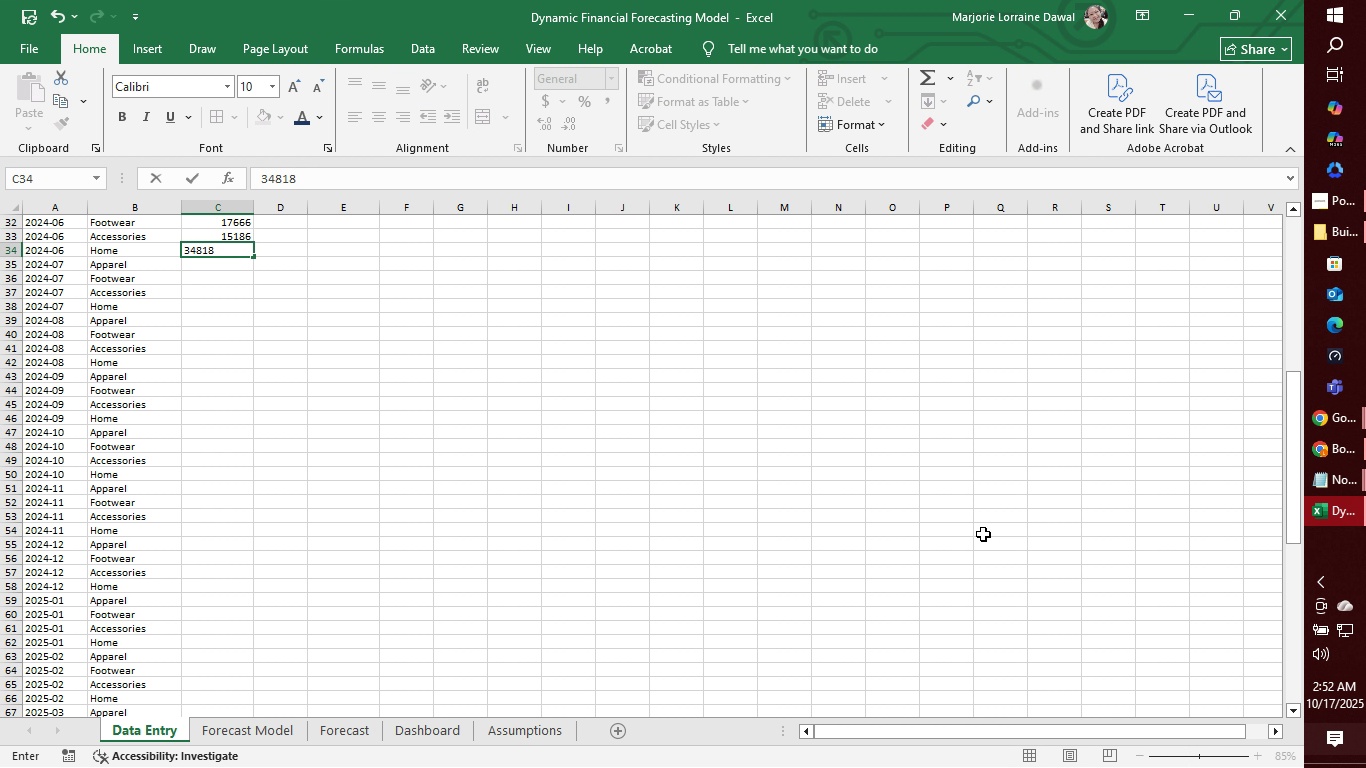 
key(Enter)
 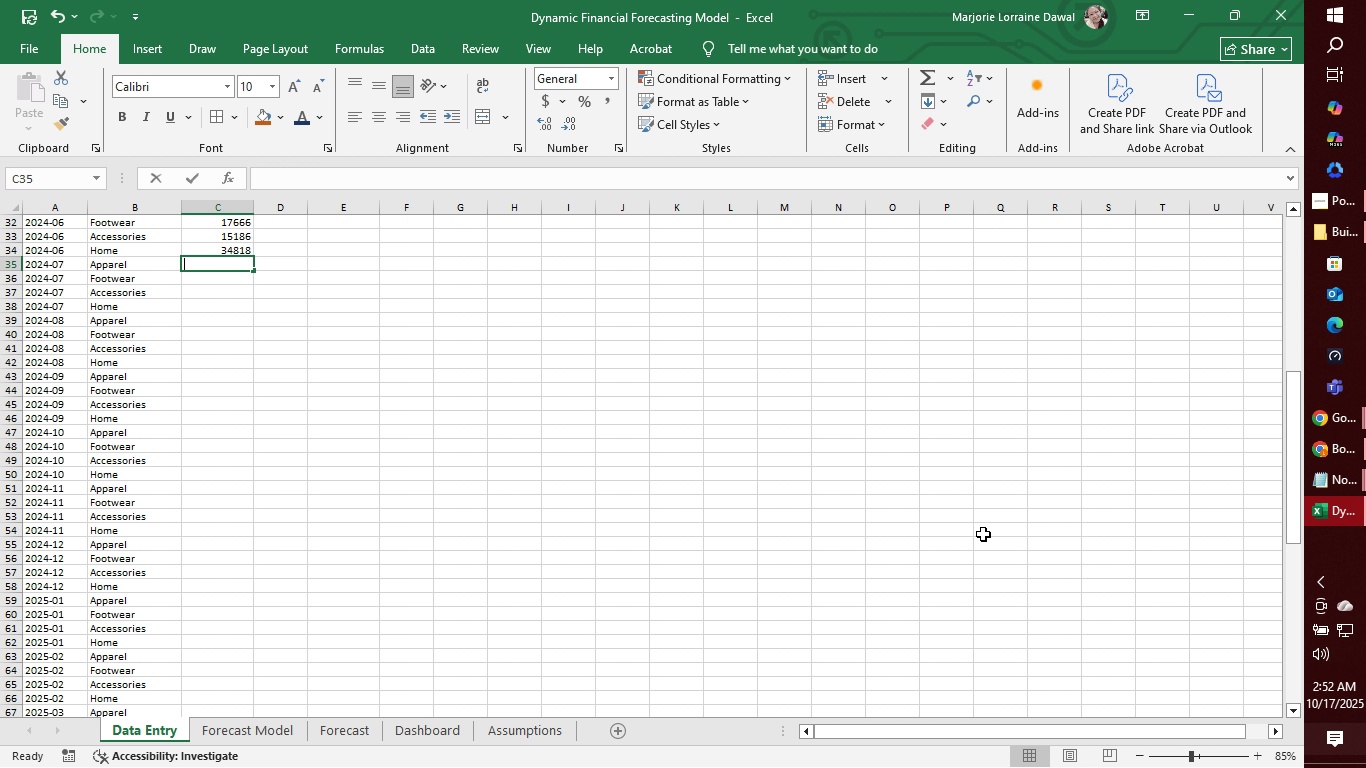 
wait(32.52)
 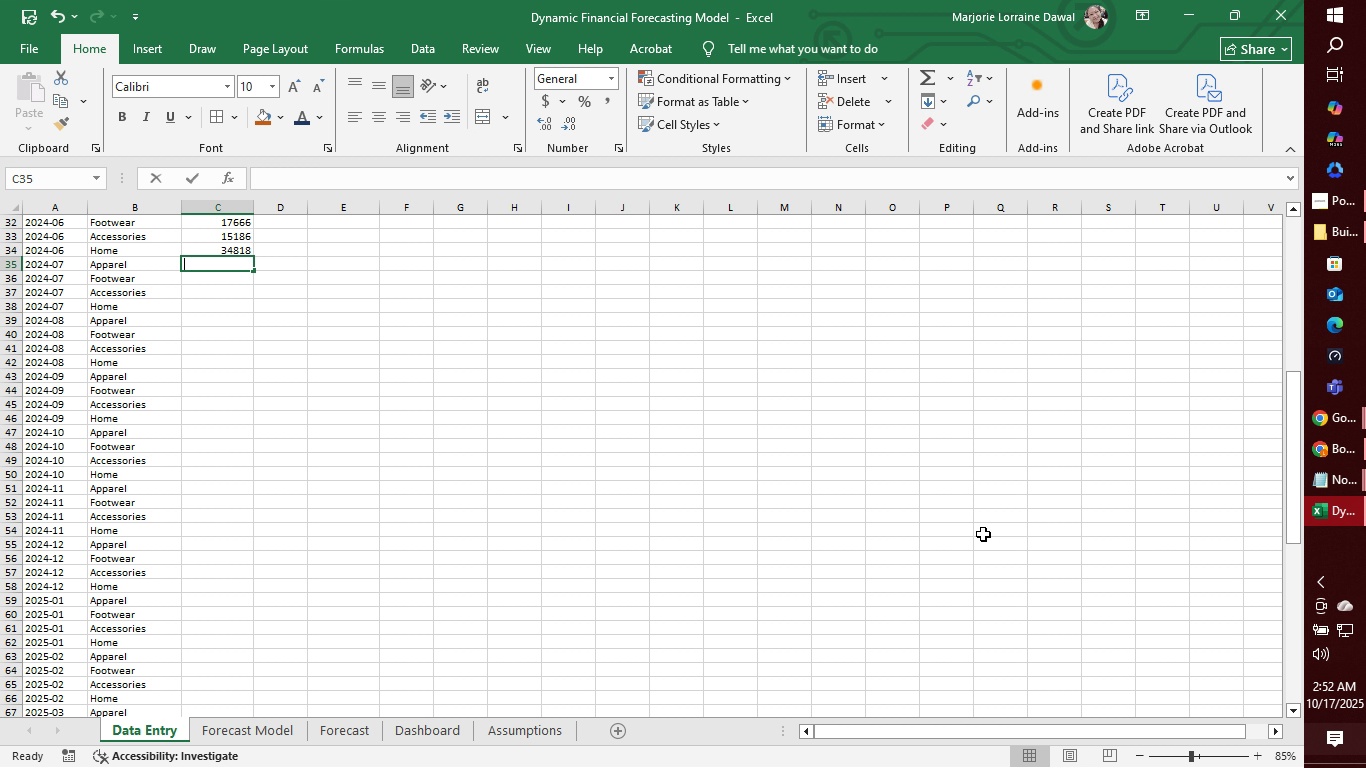 
type(489)
key(Backspace)
key(Backspace)
type(98)
 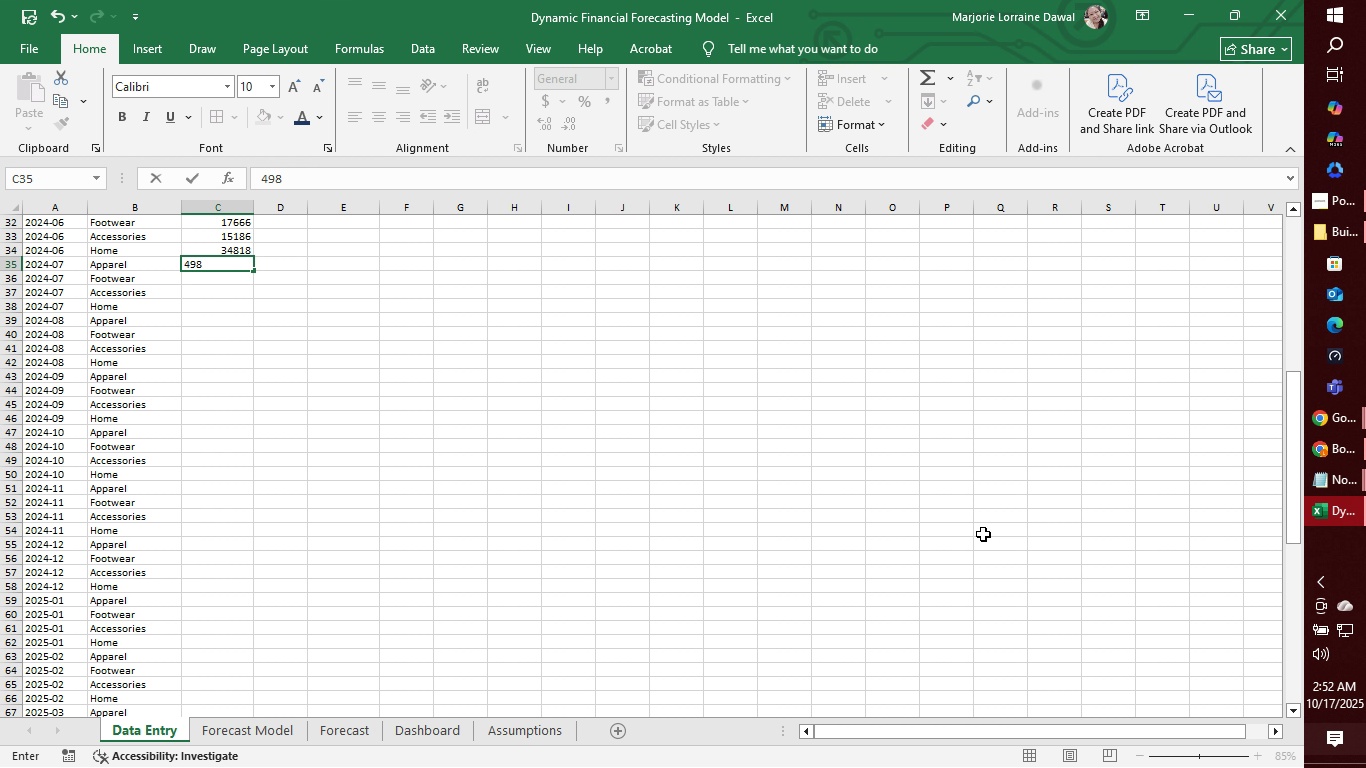 
type(92)
 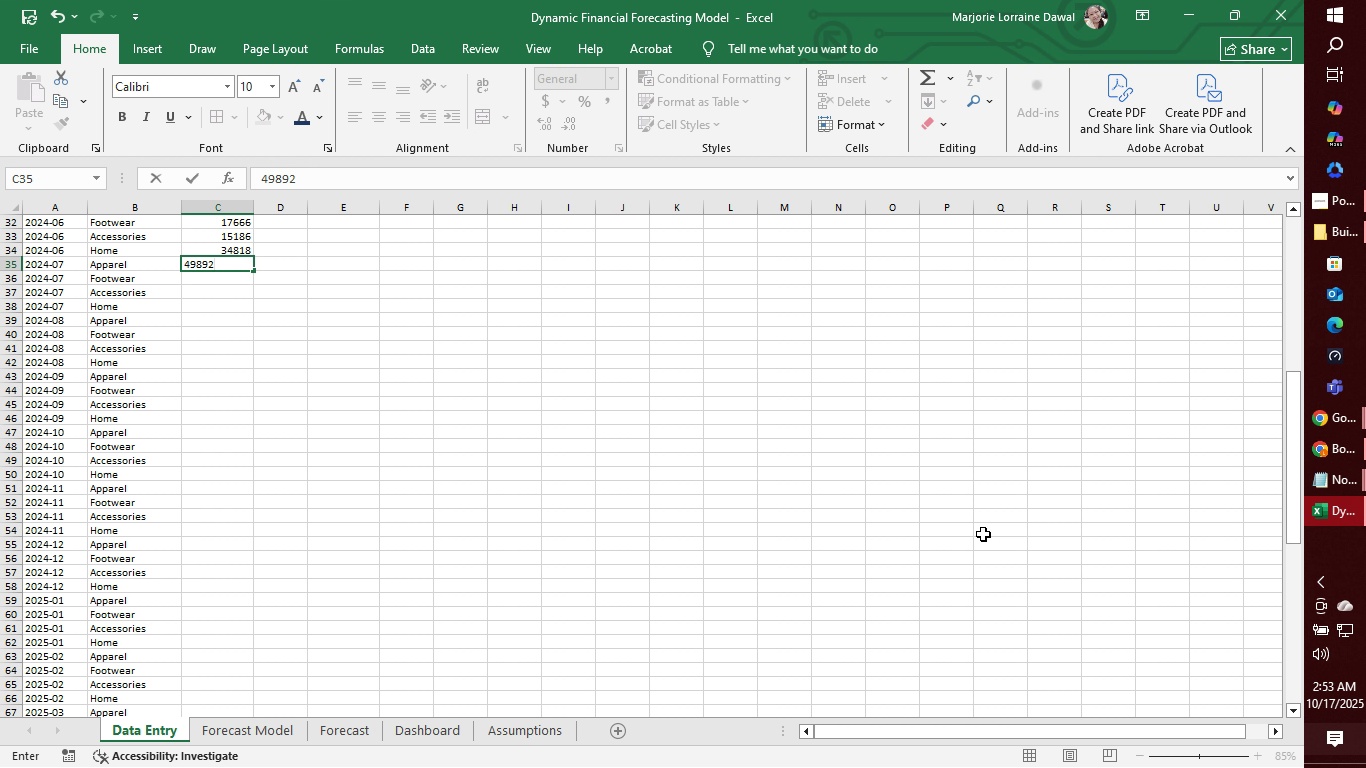 
key(Enter)
 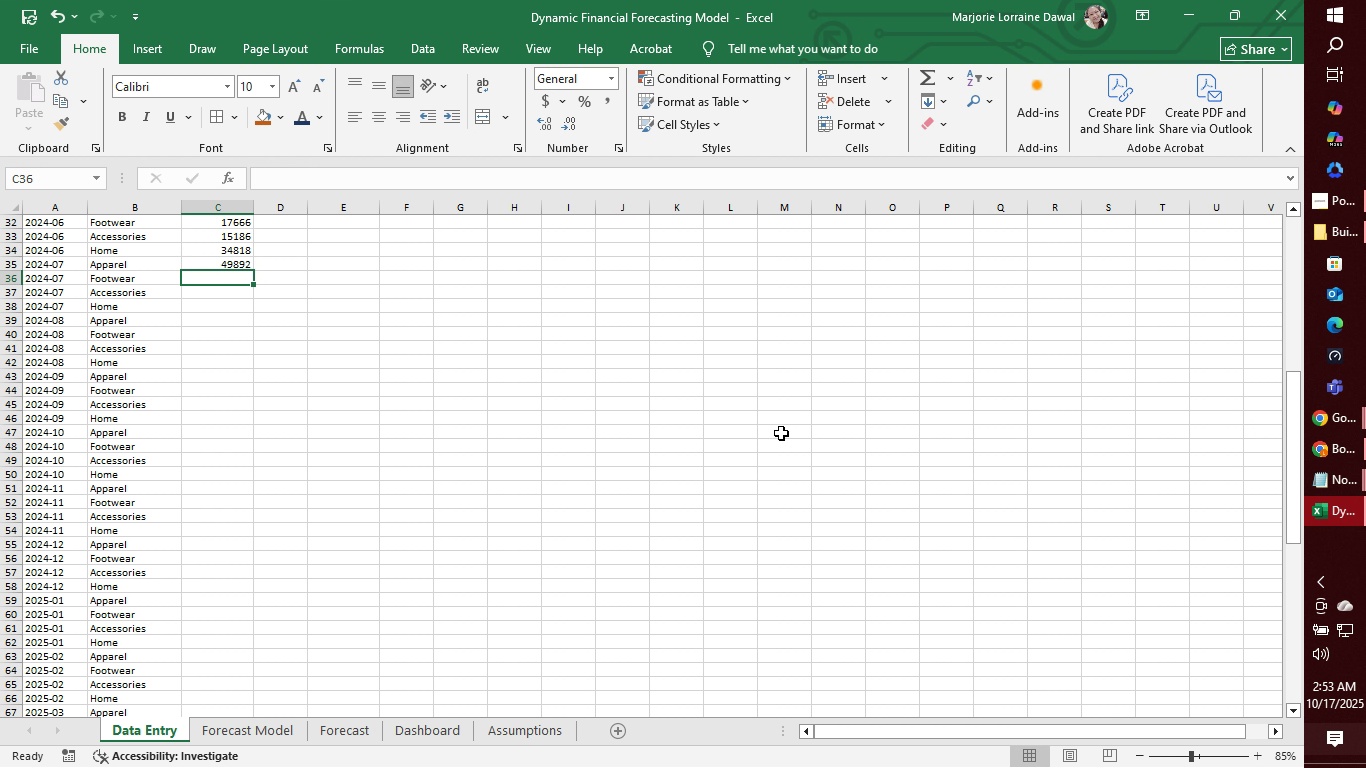 
wait(10.09)
 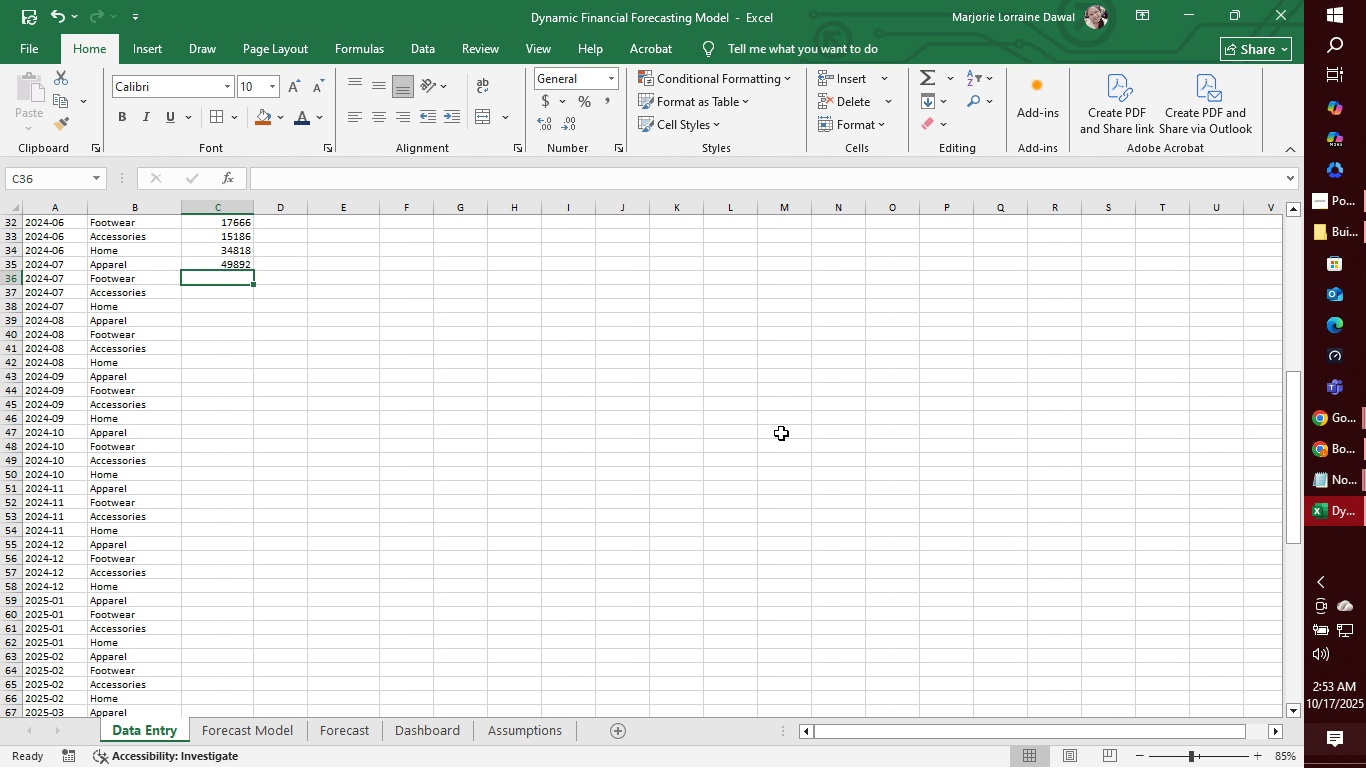 
left_click([1345, 196])